 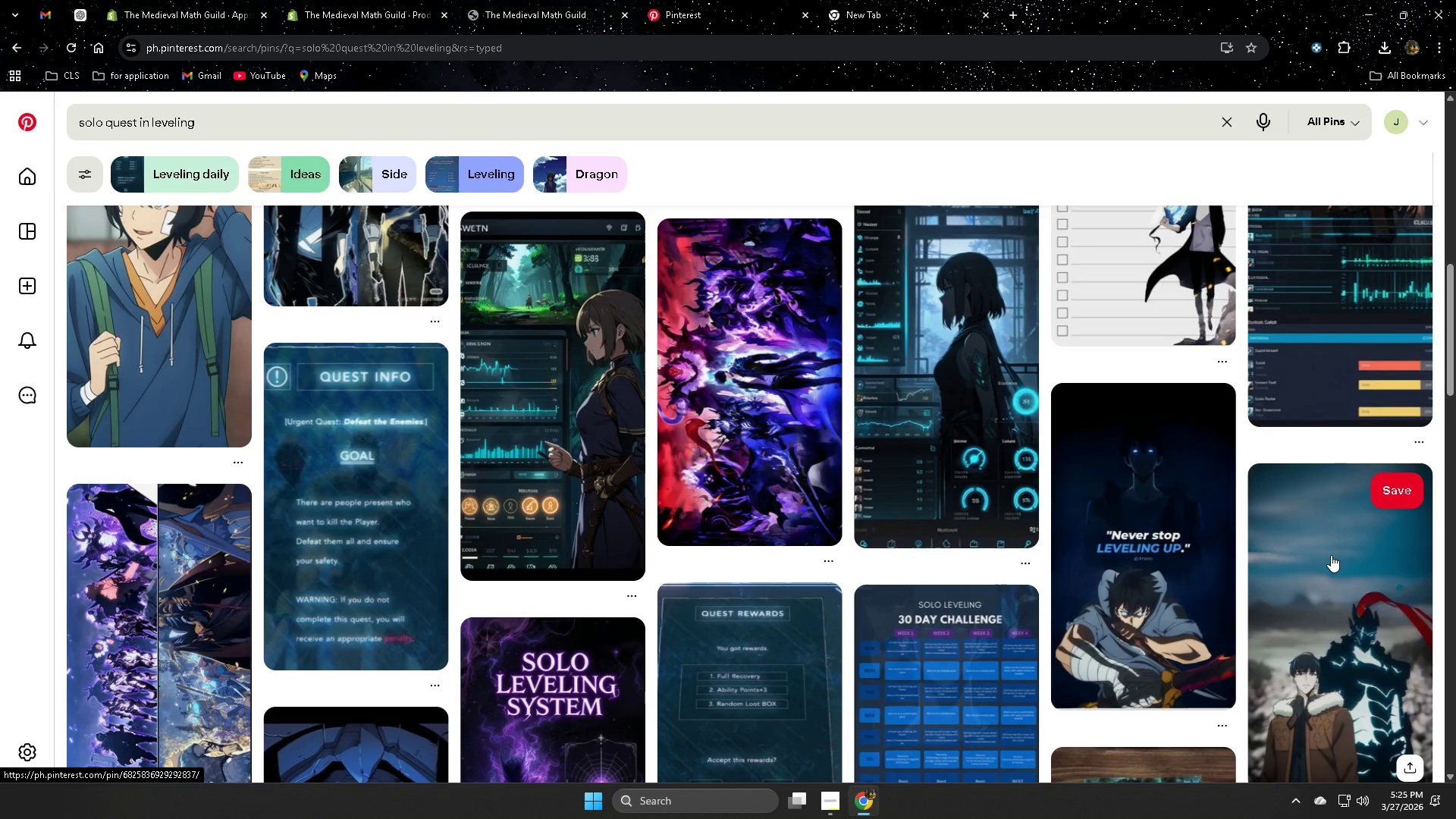 
scroll: coordinate [1243, 520], scroll_direction: down, amount: 11.0
 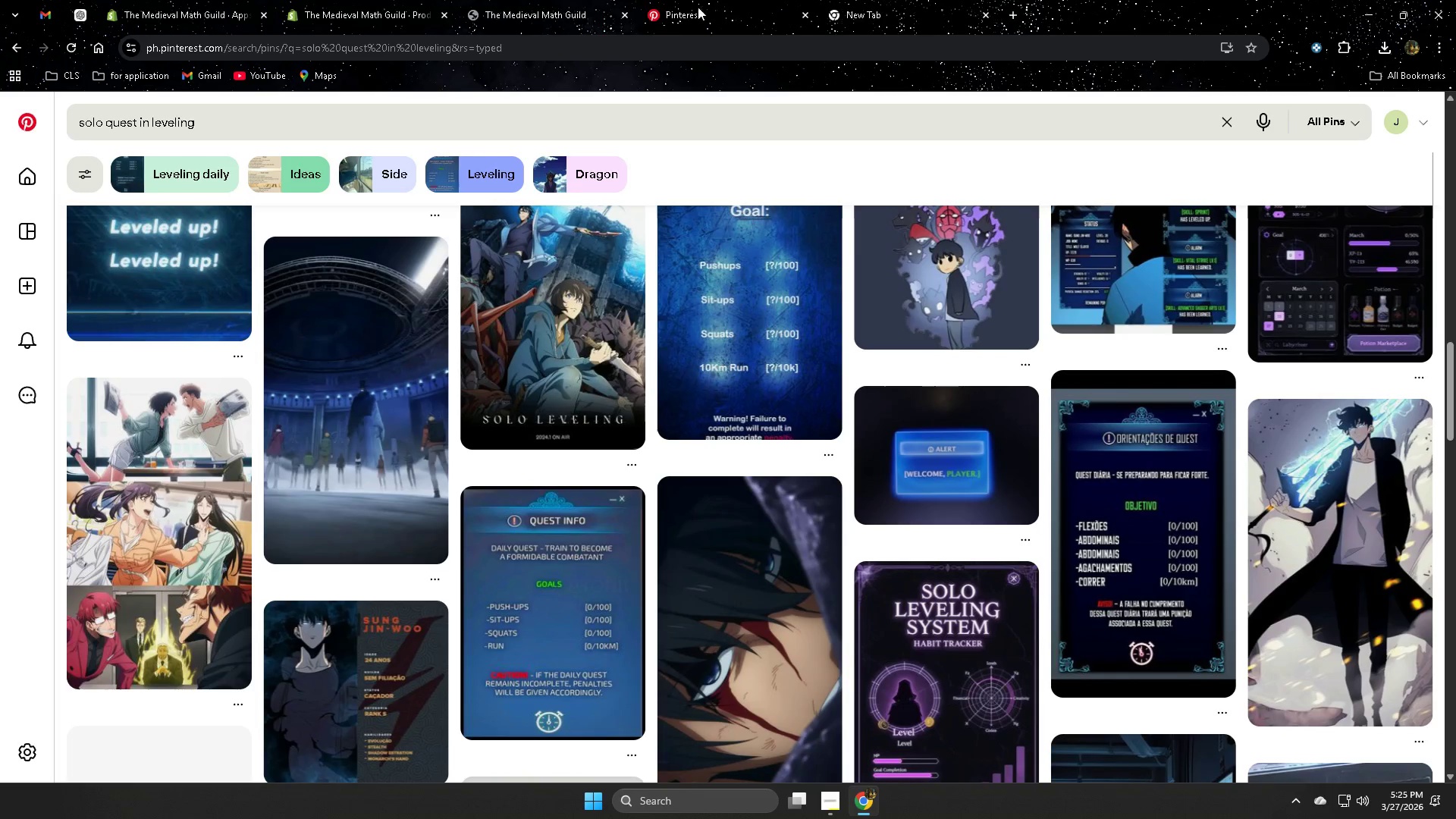 
left_click([917, 11])
 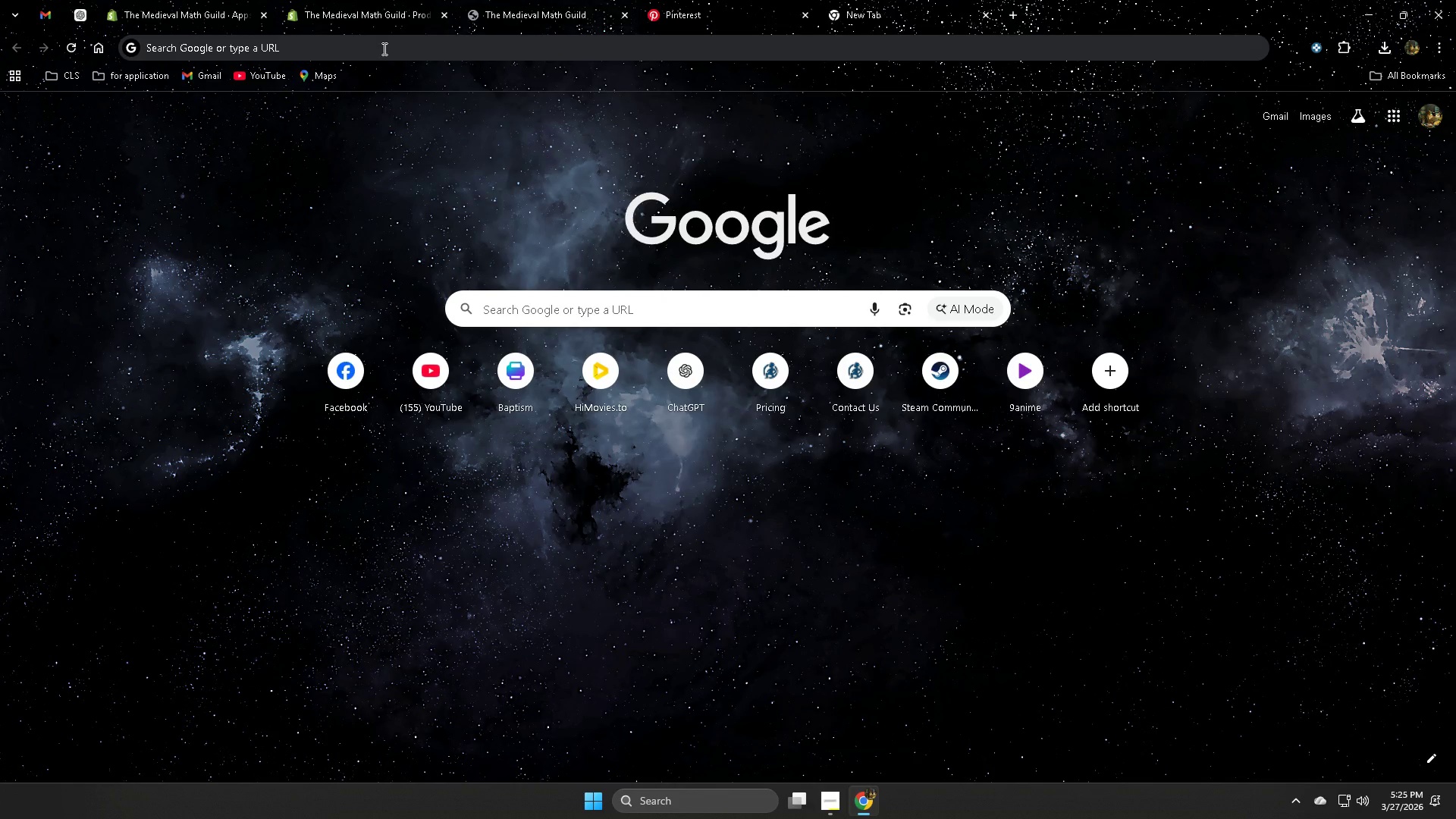 
double_click([383, 47])
 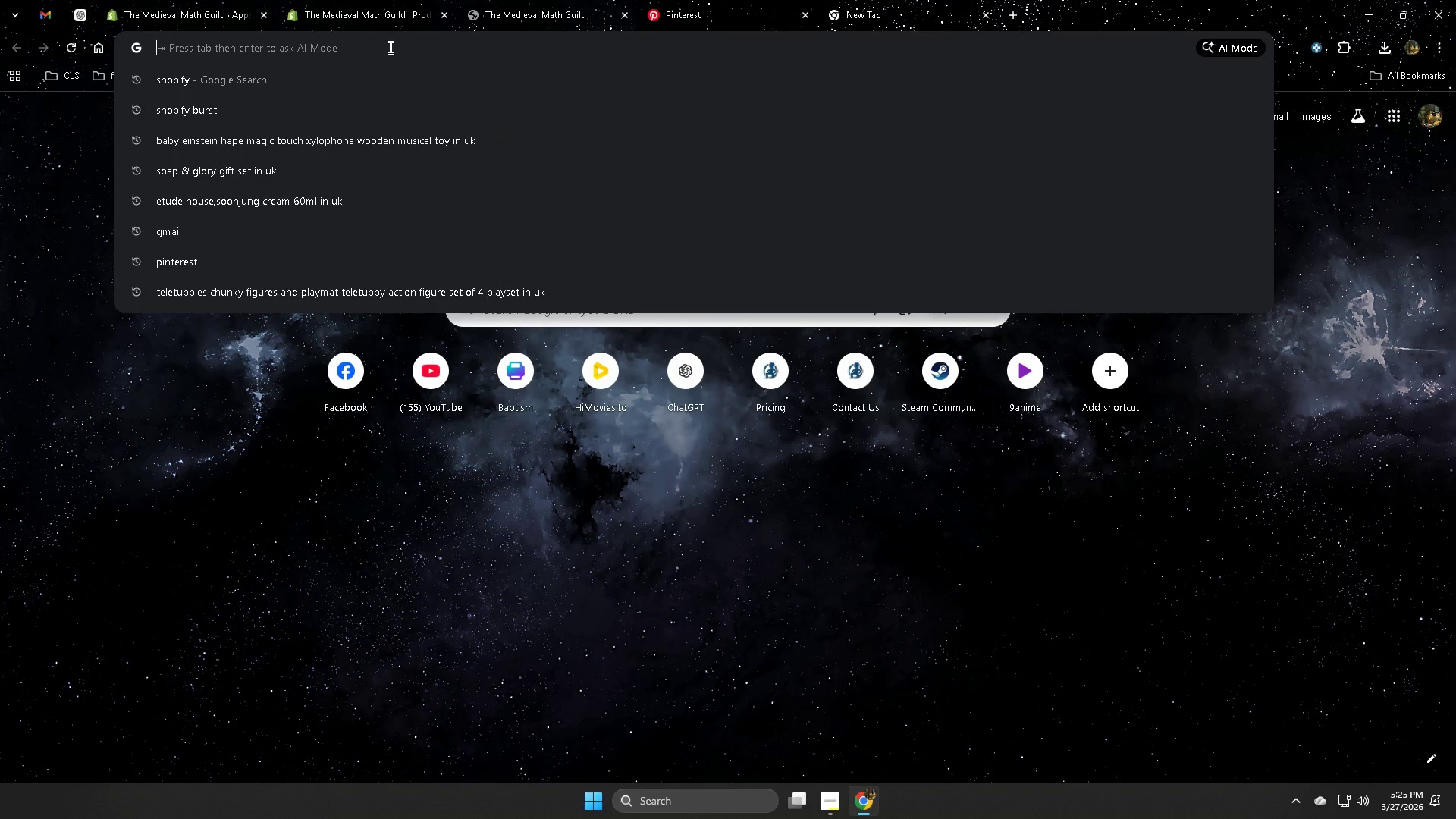 
type(sol;)
key(Backspace)
type(o quest)
 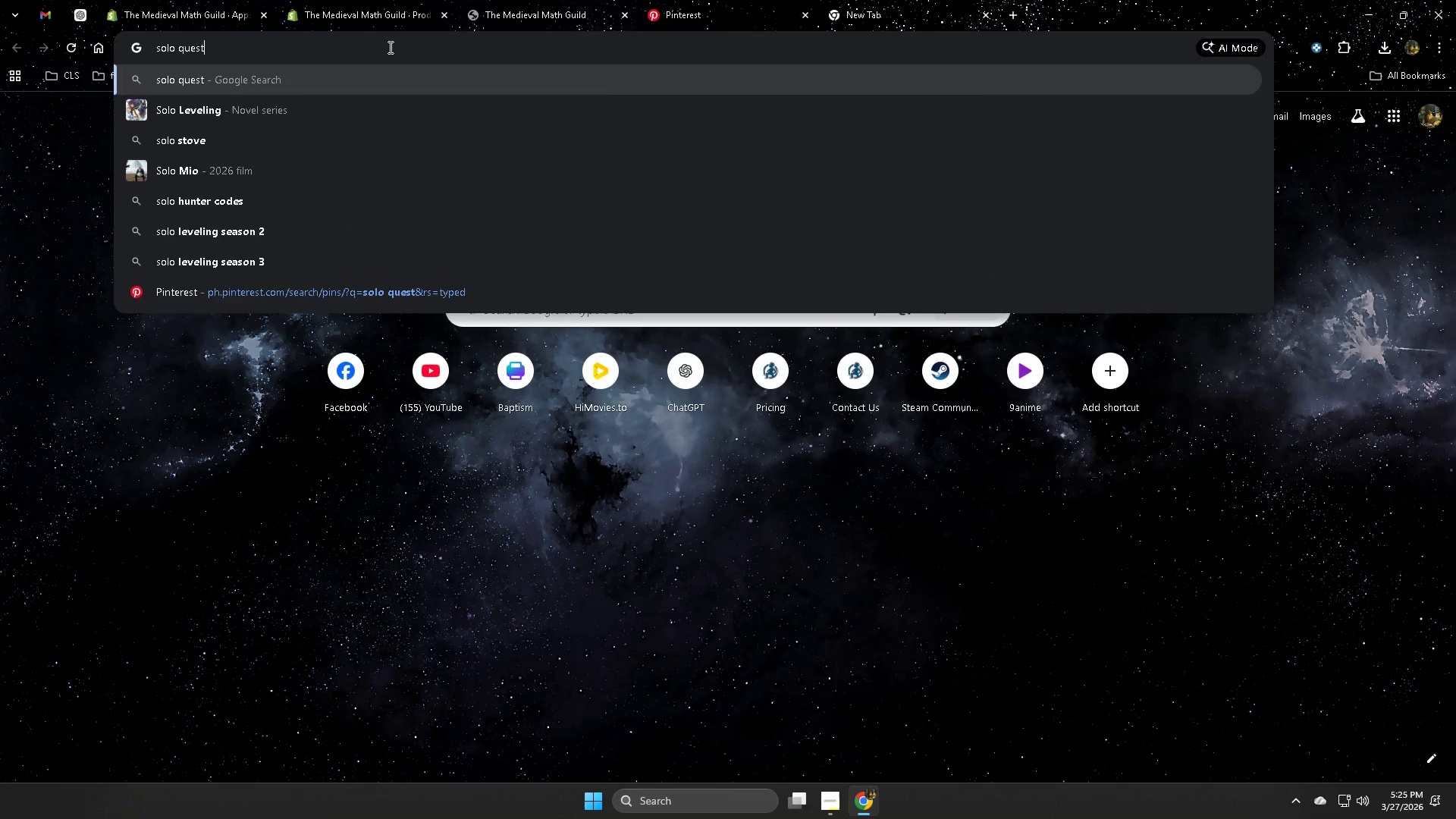 
key(Enter)
 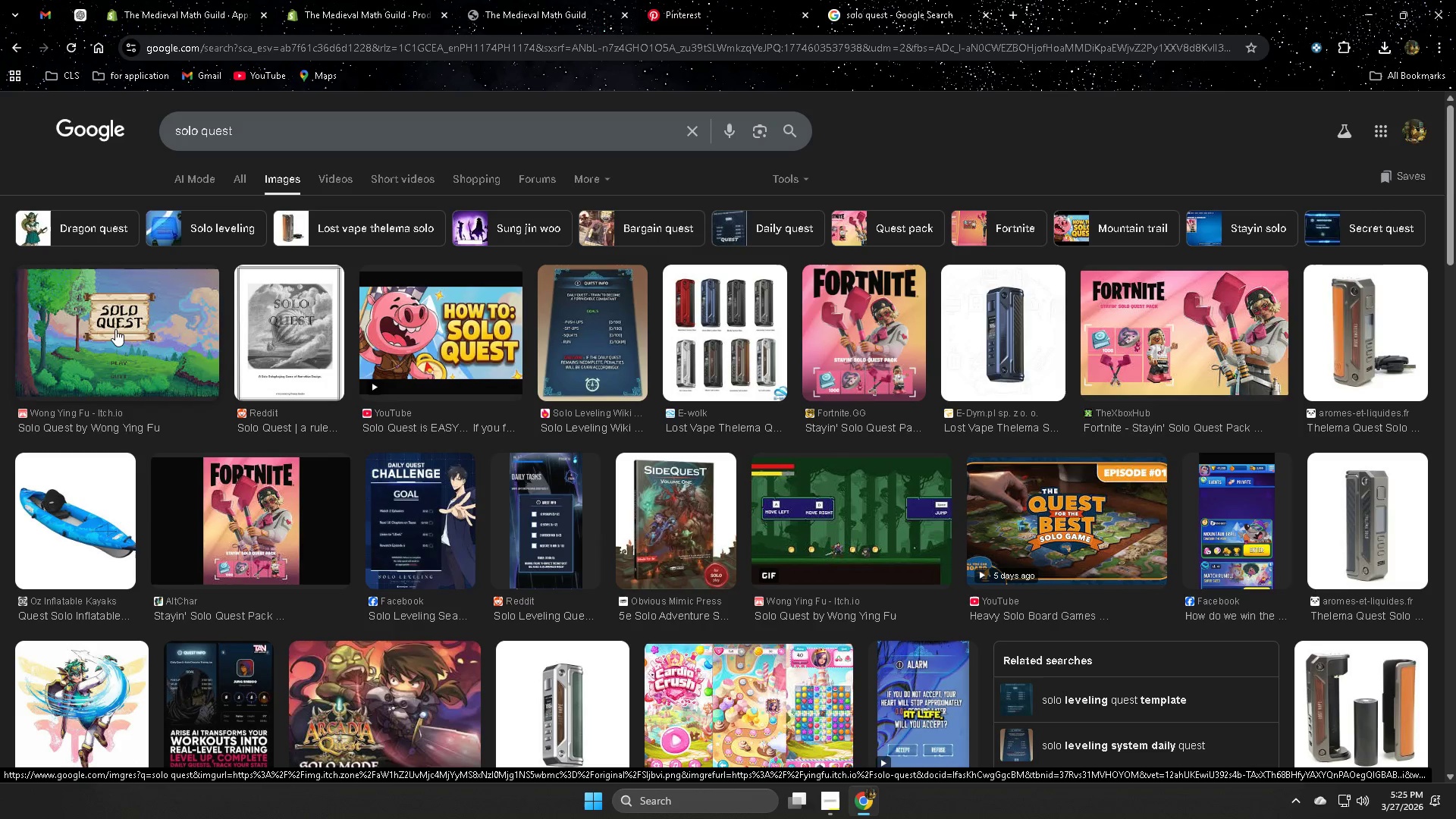 
wait(7.41)
 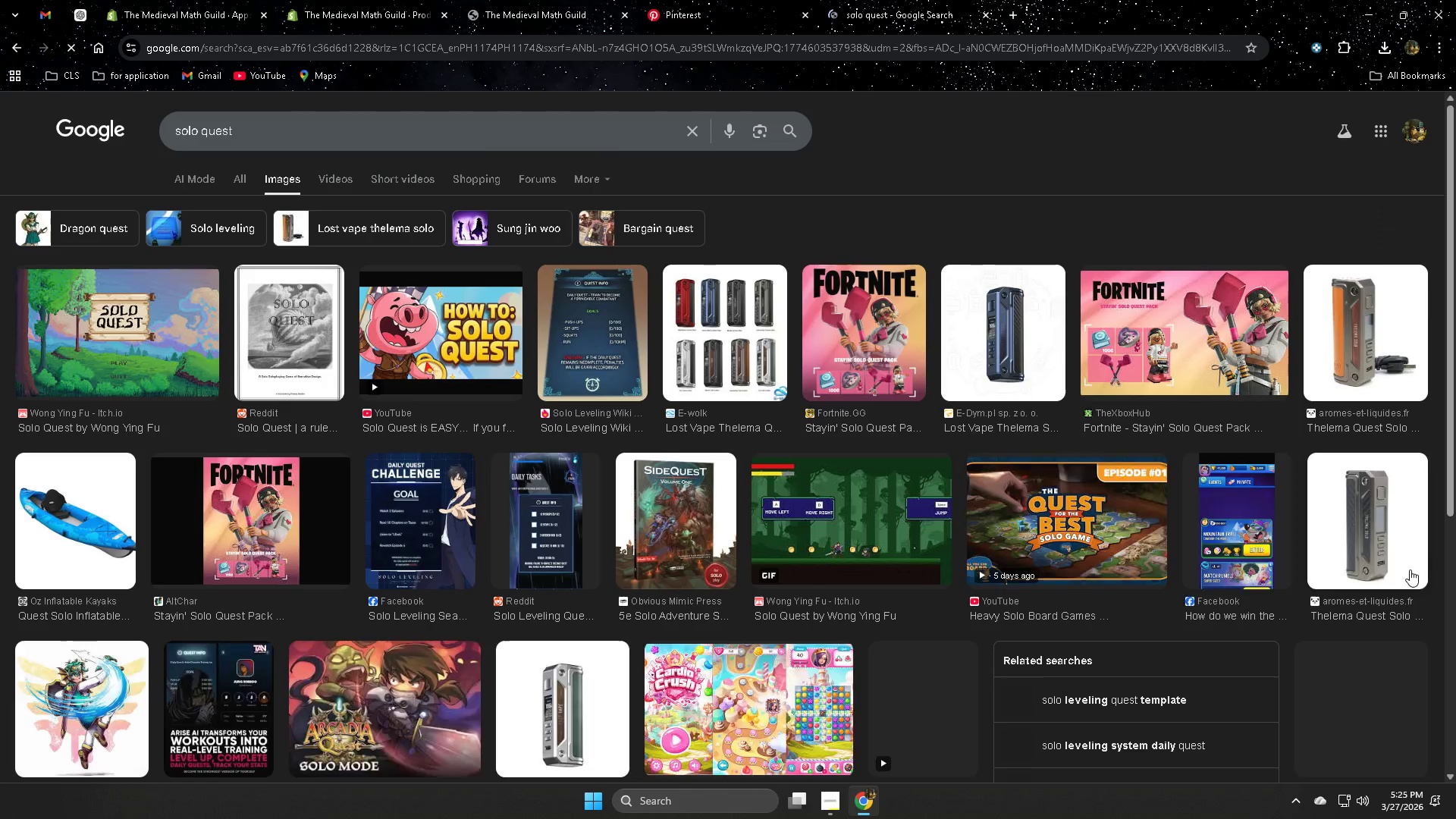 
left_click([172, 323])
 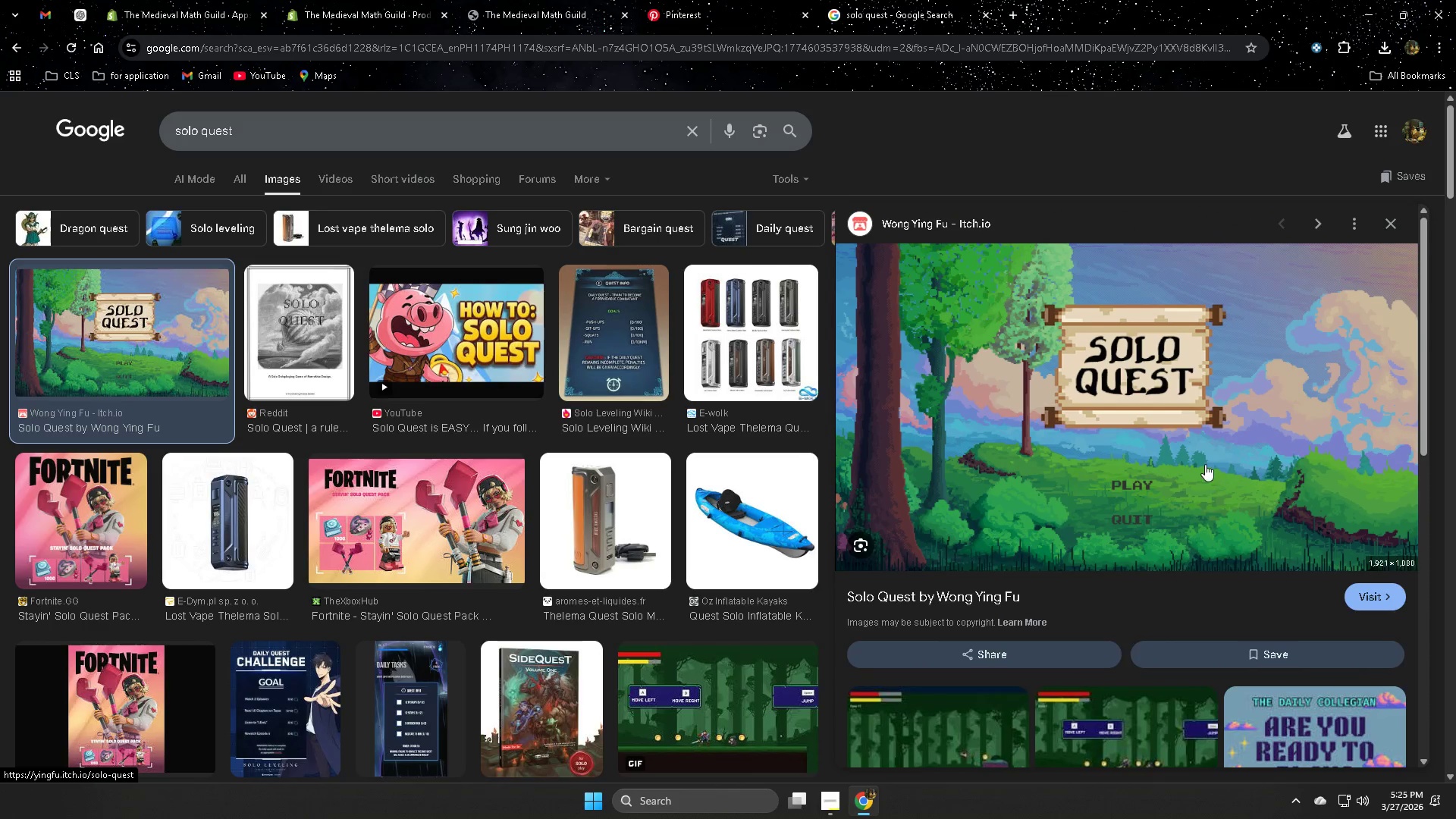 
right_click([1148, 410])
 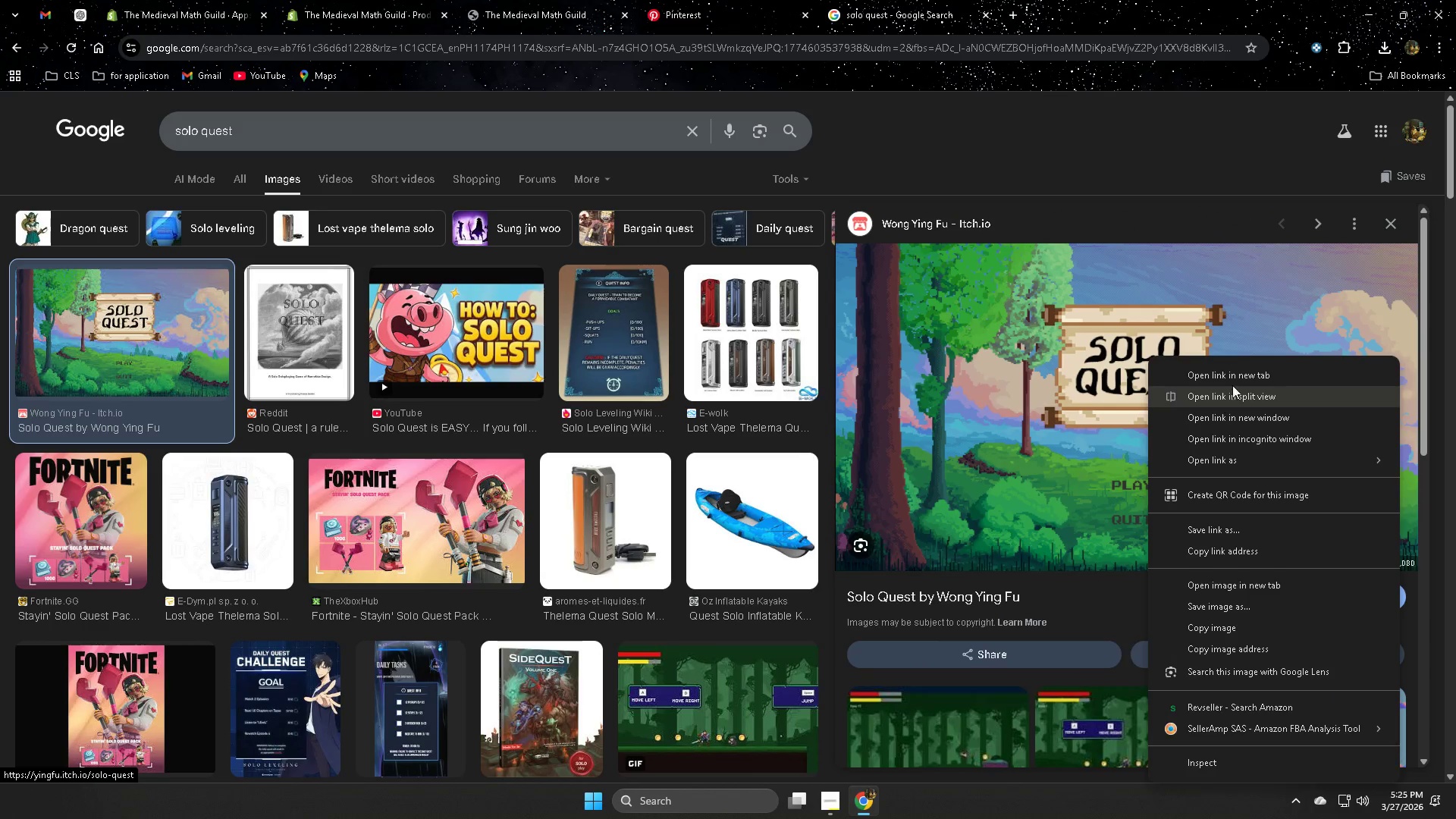 
left_click([1233, 373])
 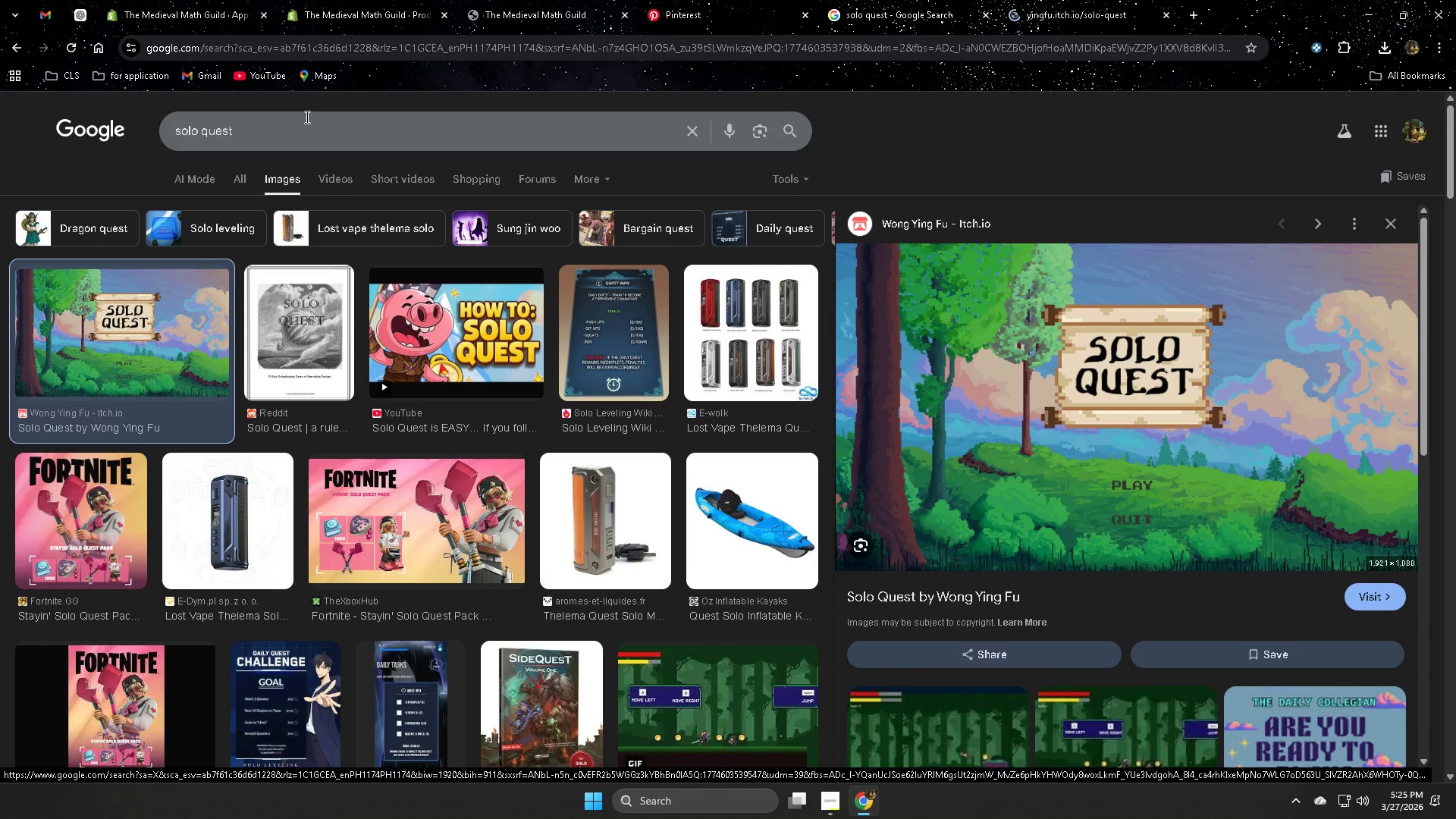 
left_click([300, 127])
 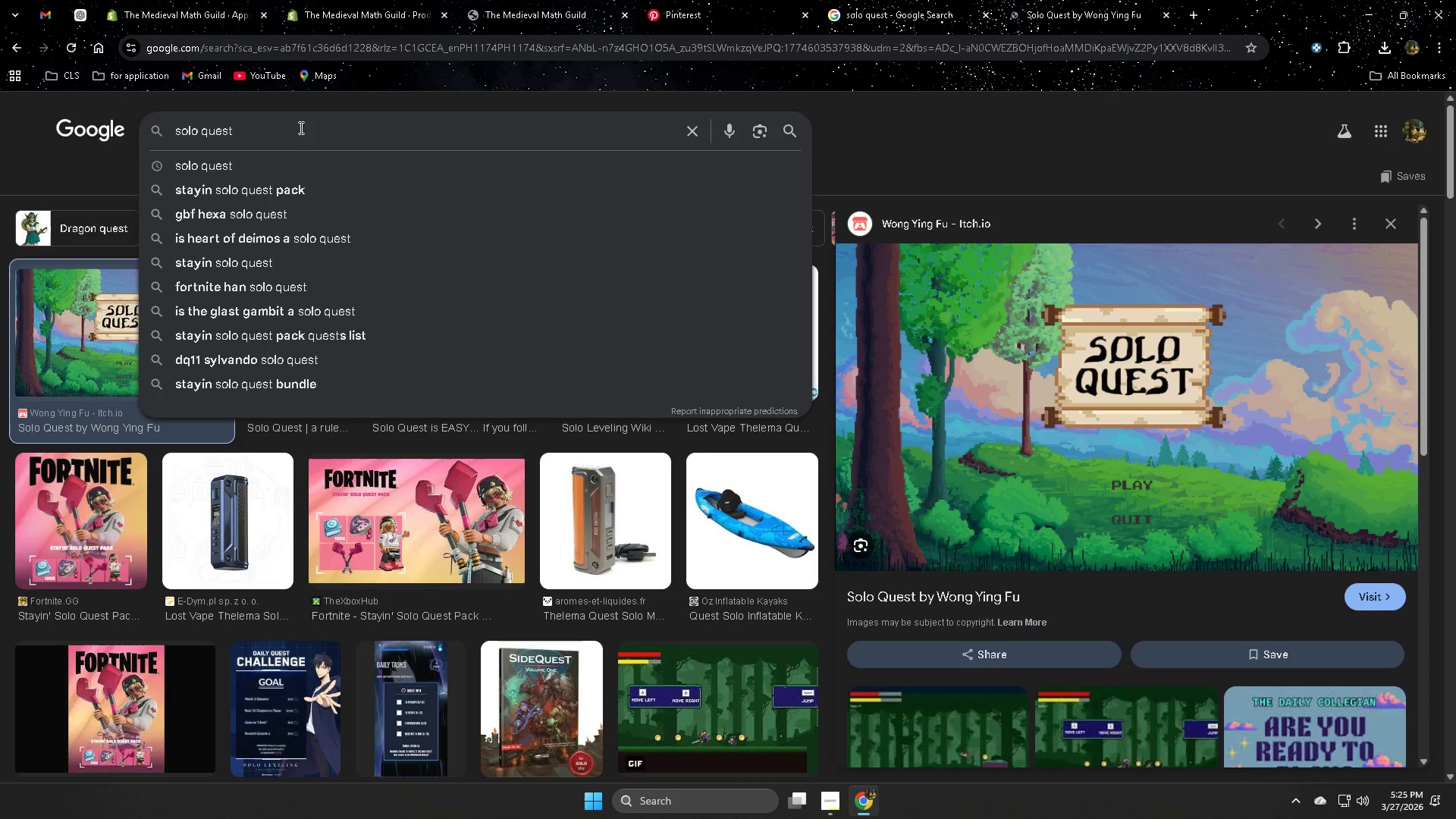 
hold_key(key=Backspace, duration=0.91)
 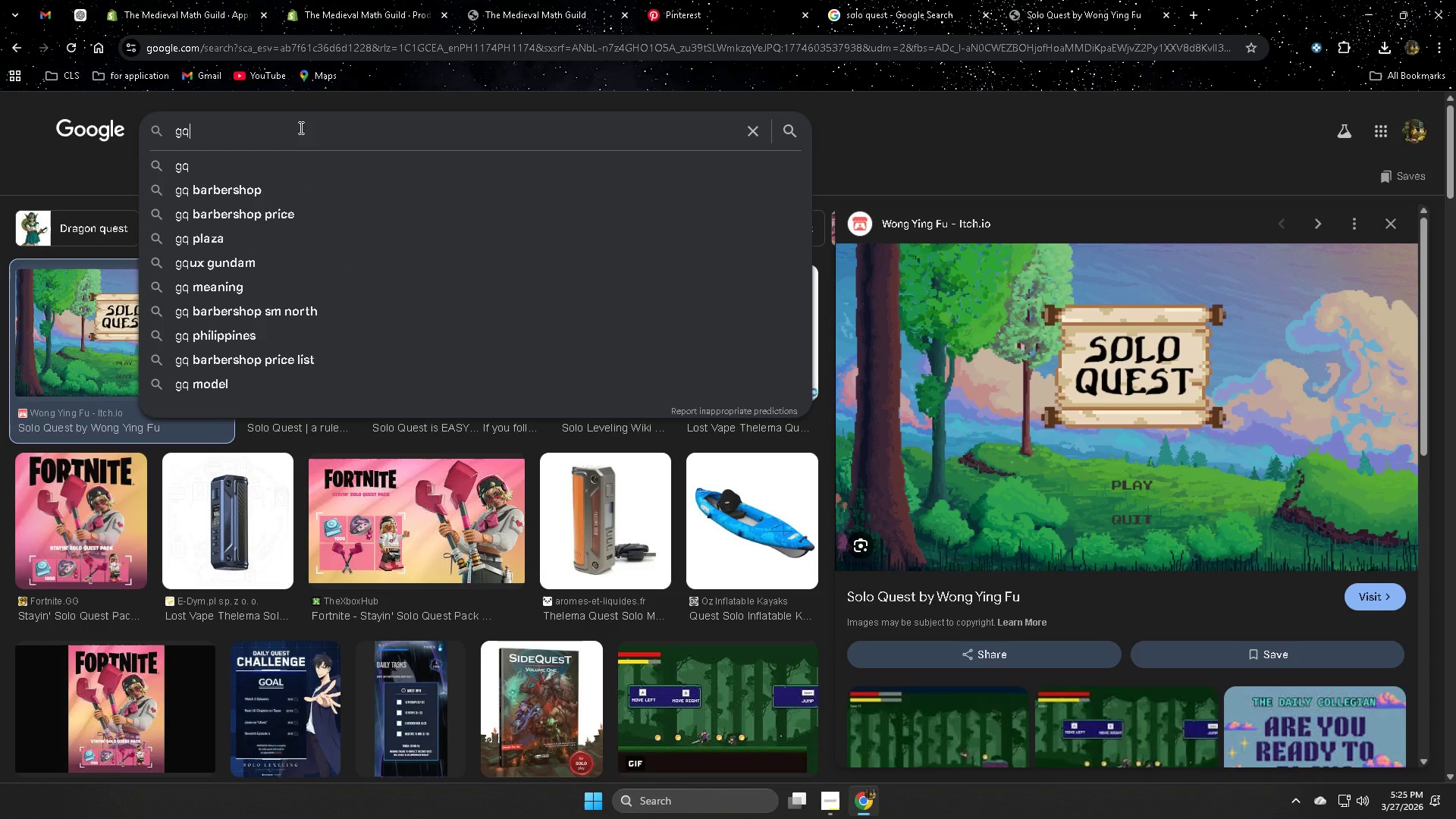 
type(gq)
key(Backspace)
type(roup q)
 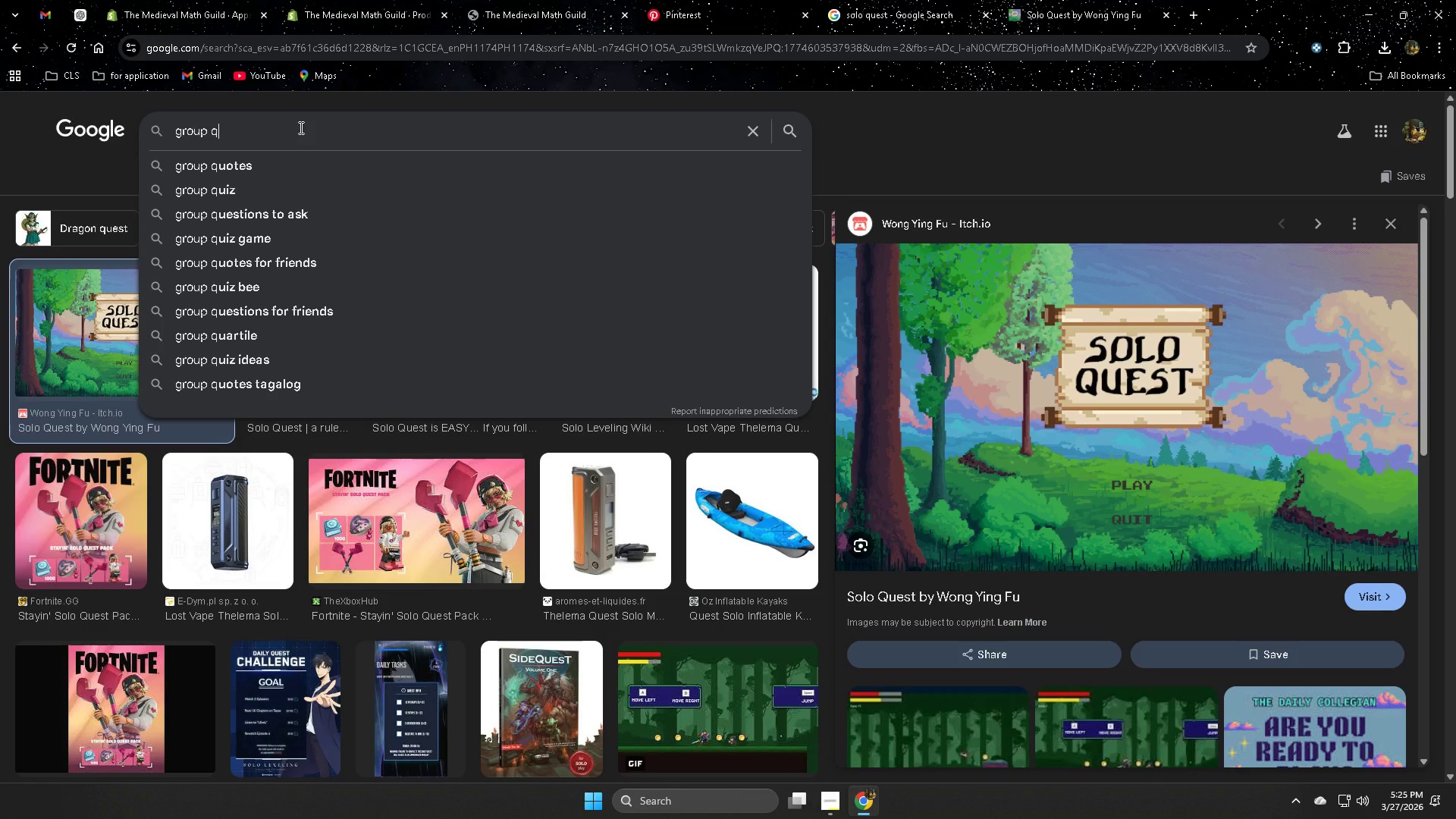 
type(uest)
 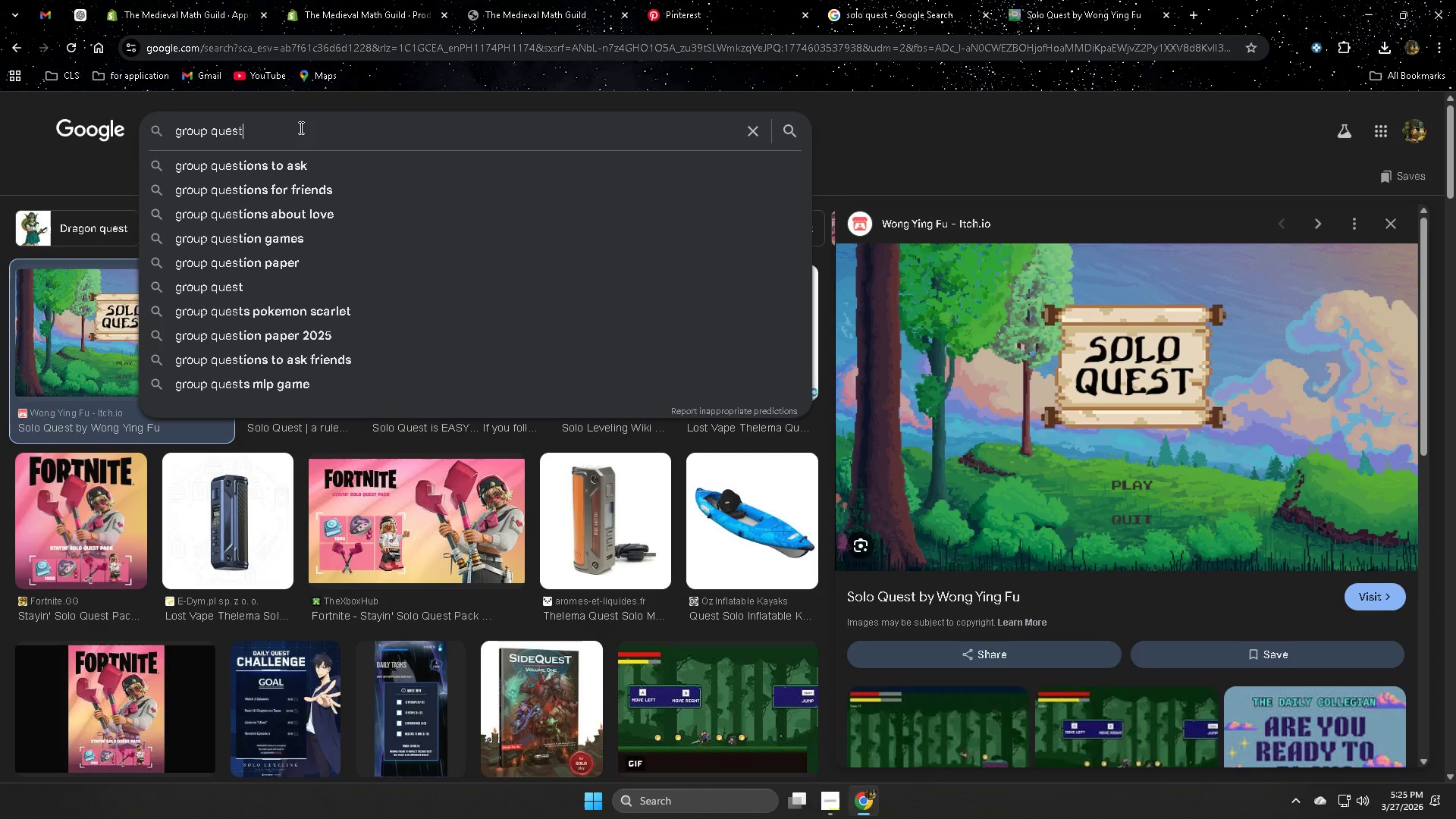 
key(Enter)
 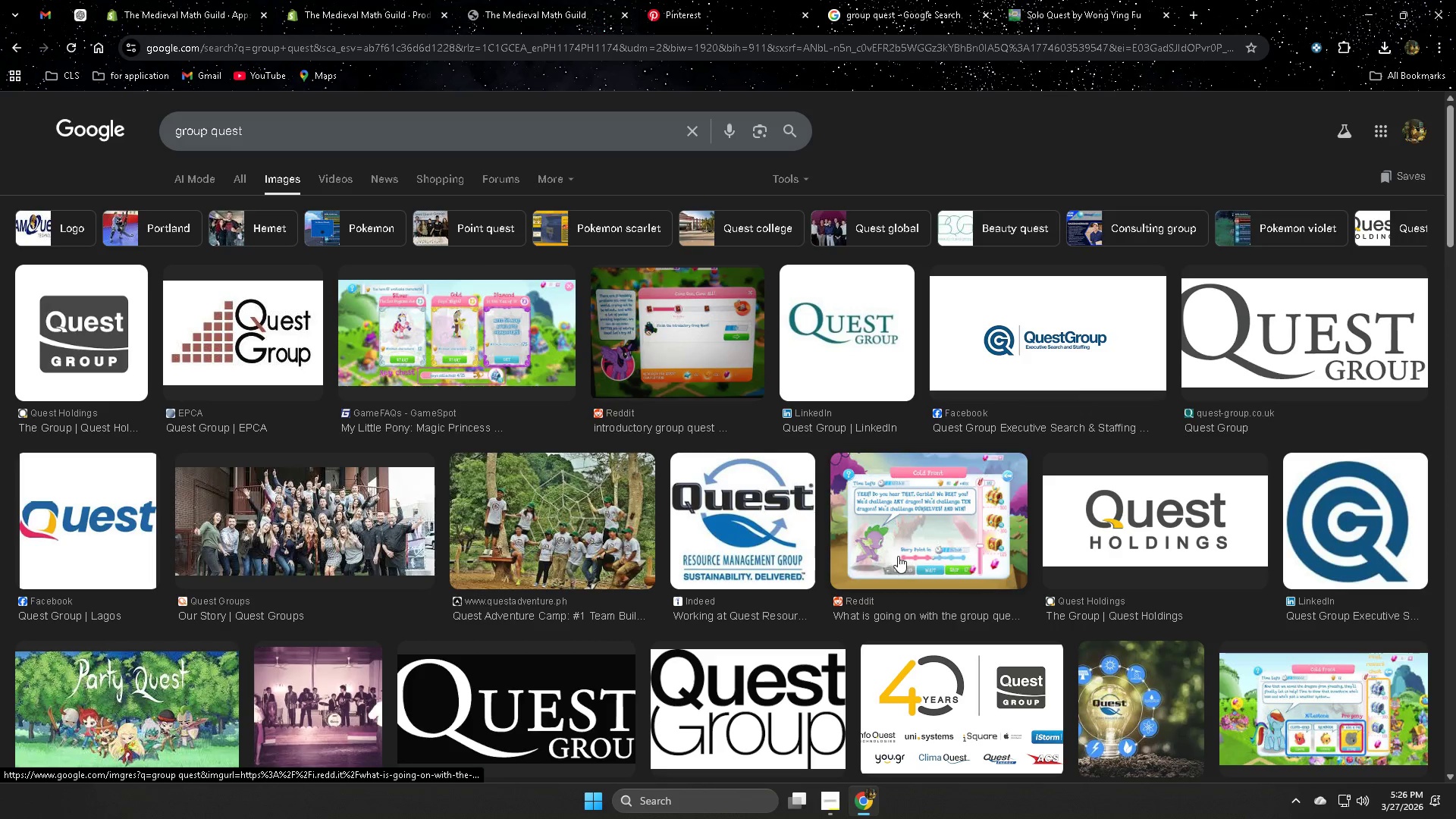 
scroll: coordinate [1087, 608], scroll_direction: down, amount: 3.0
 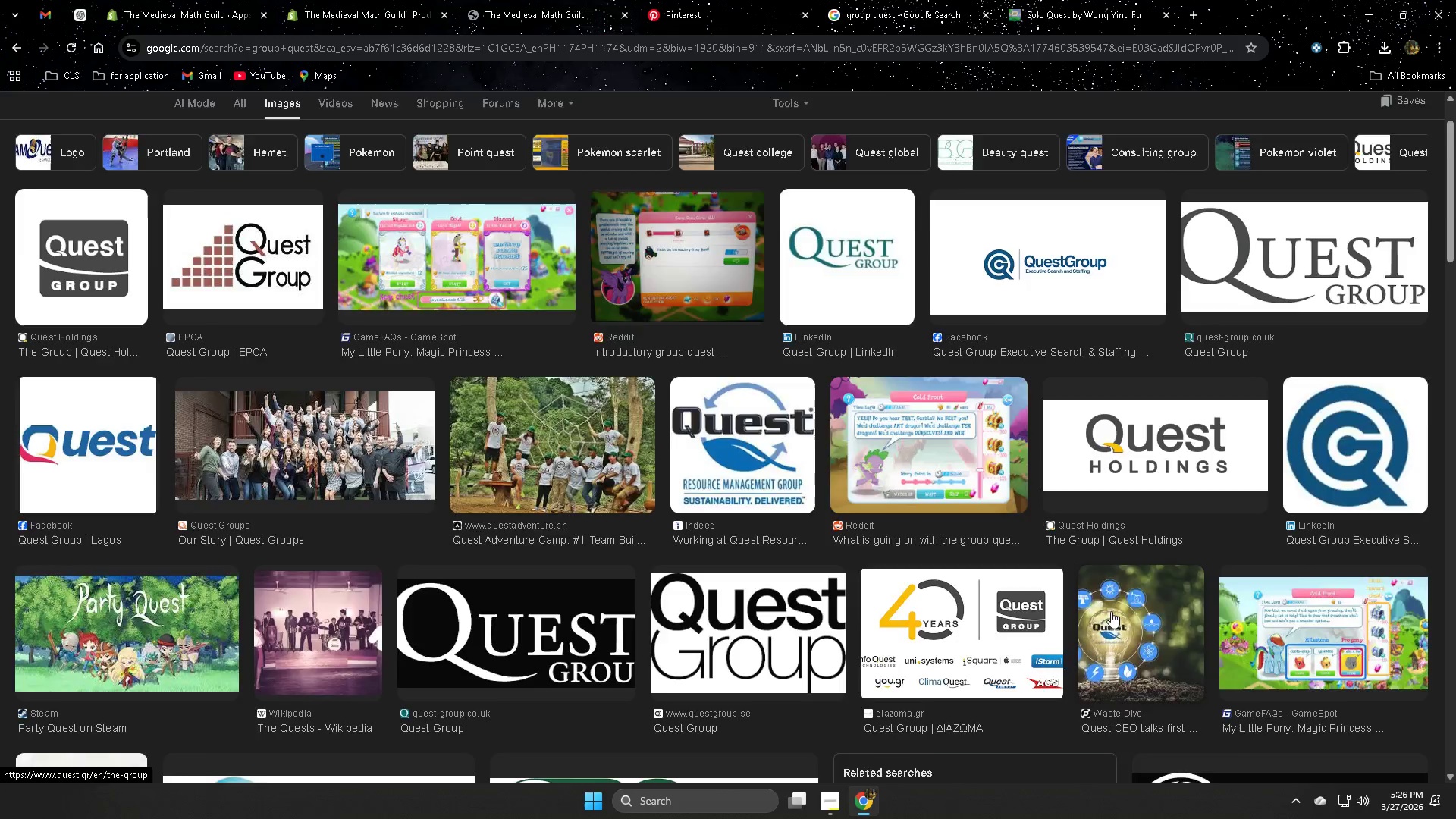 
mouse_move([1056, 601])
 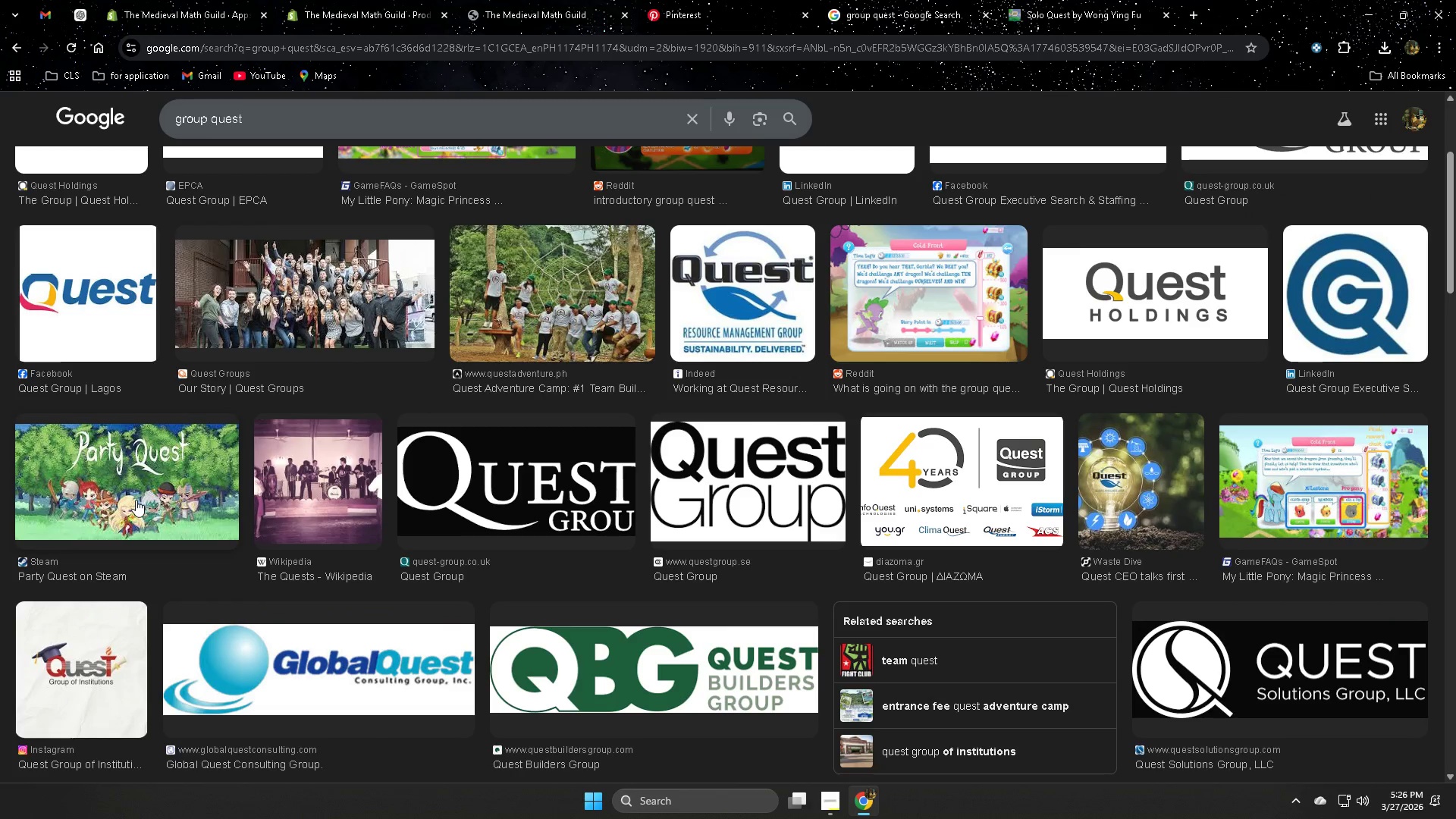 
left_click([136, 498])
 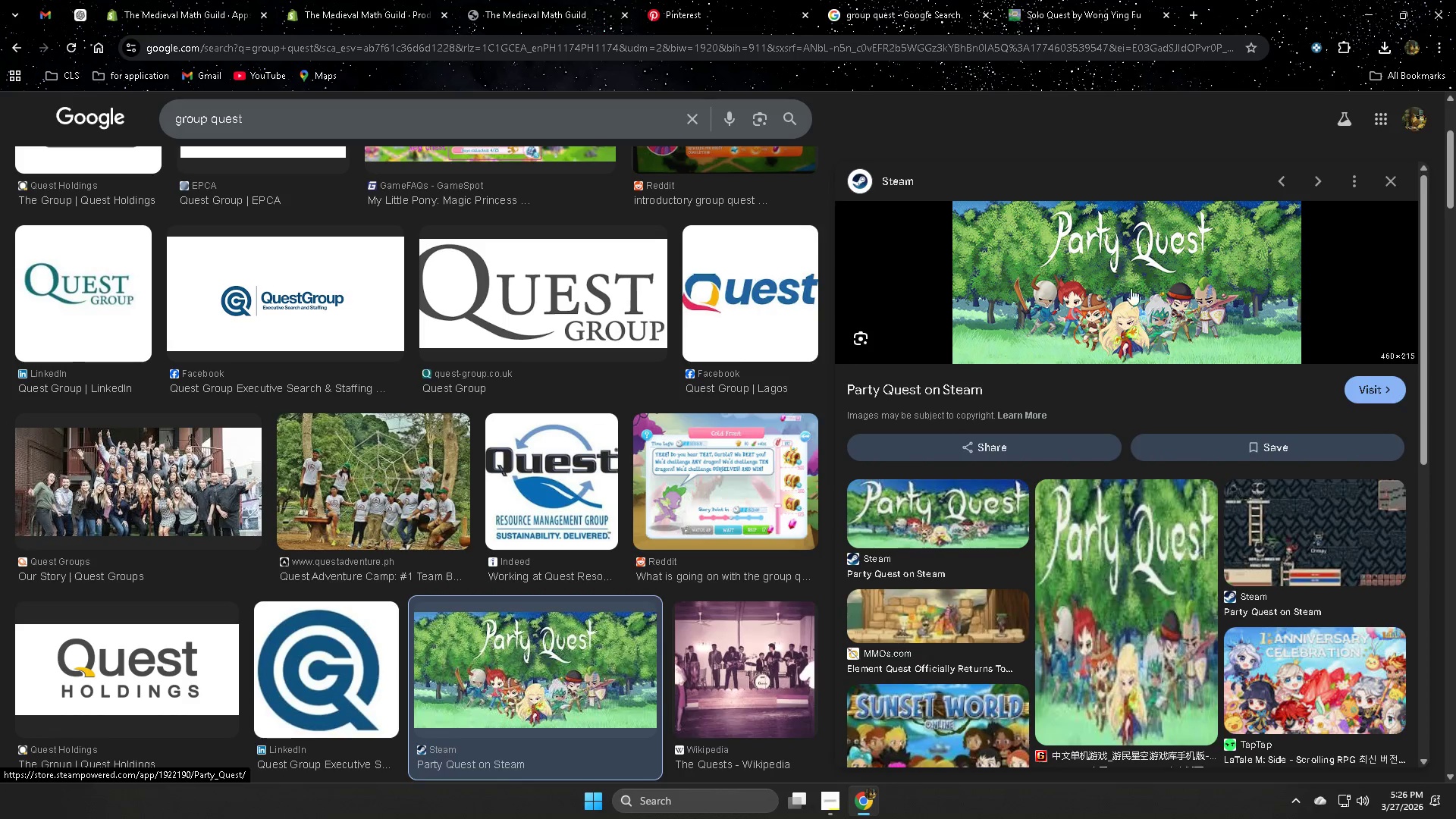 
right_click([1121, 278])
 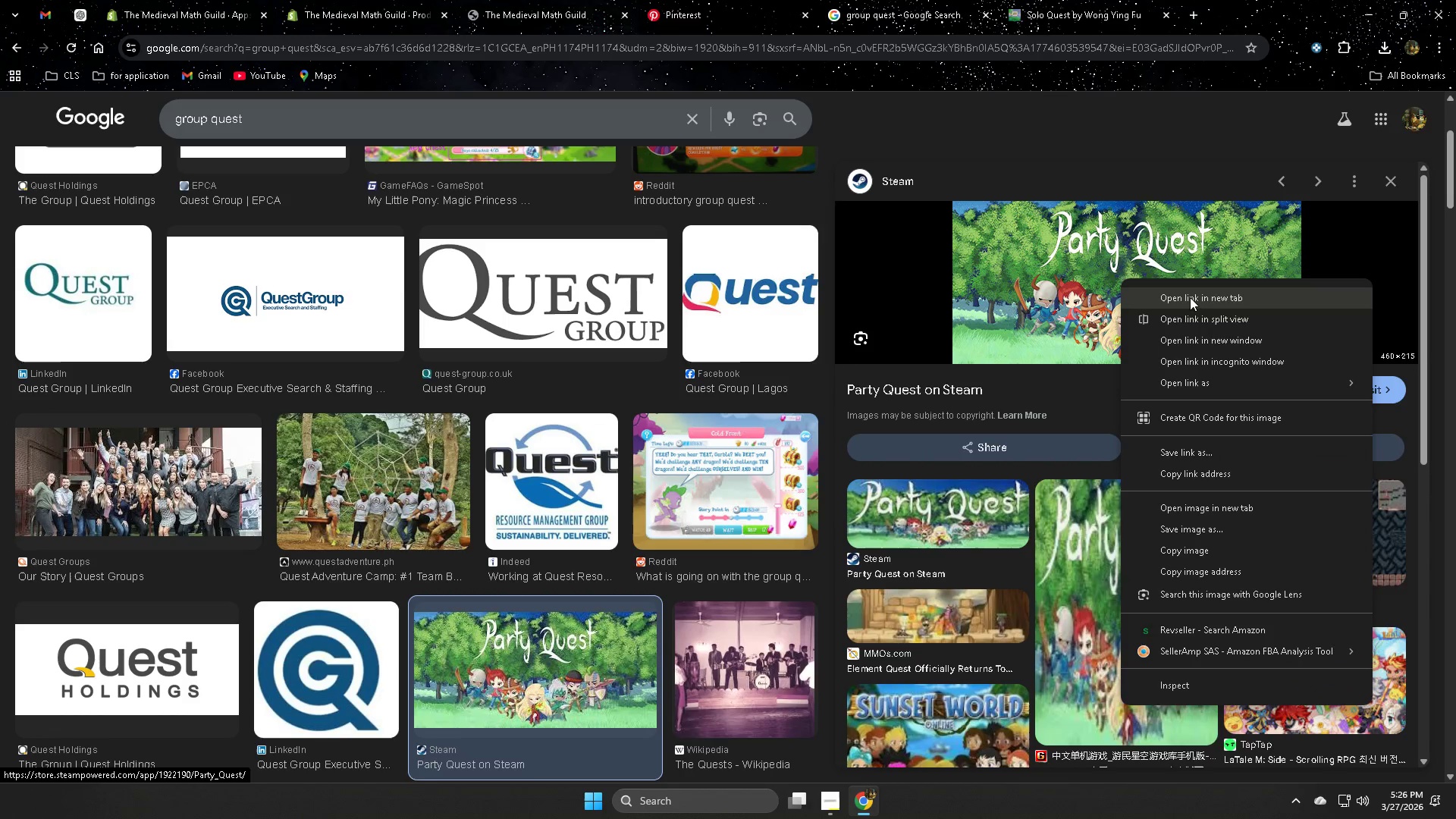 
left_click([1191, 293])
 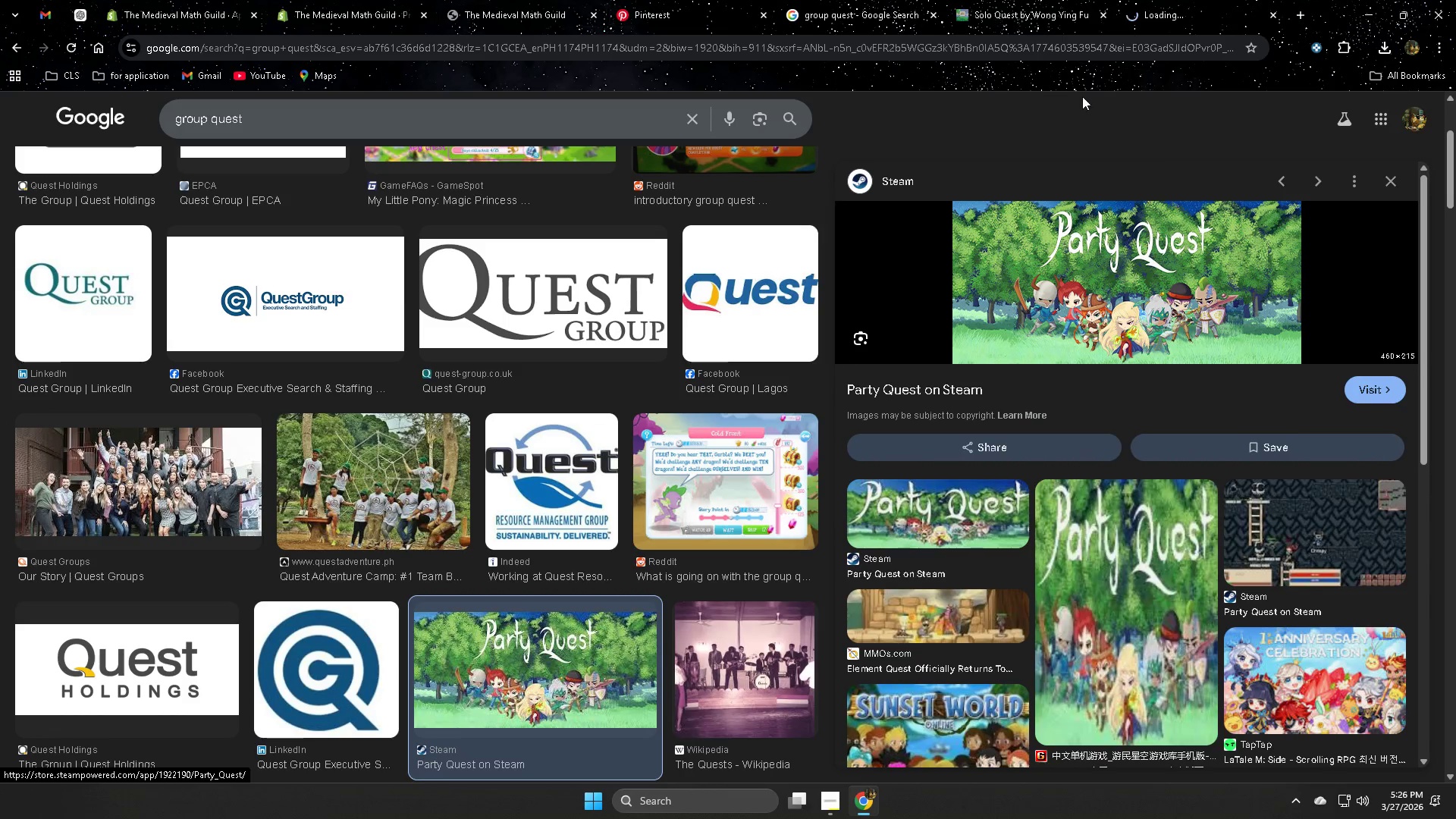 
mouse_move([1017, 30])
 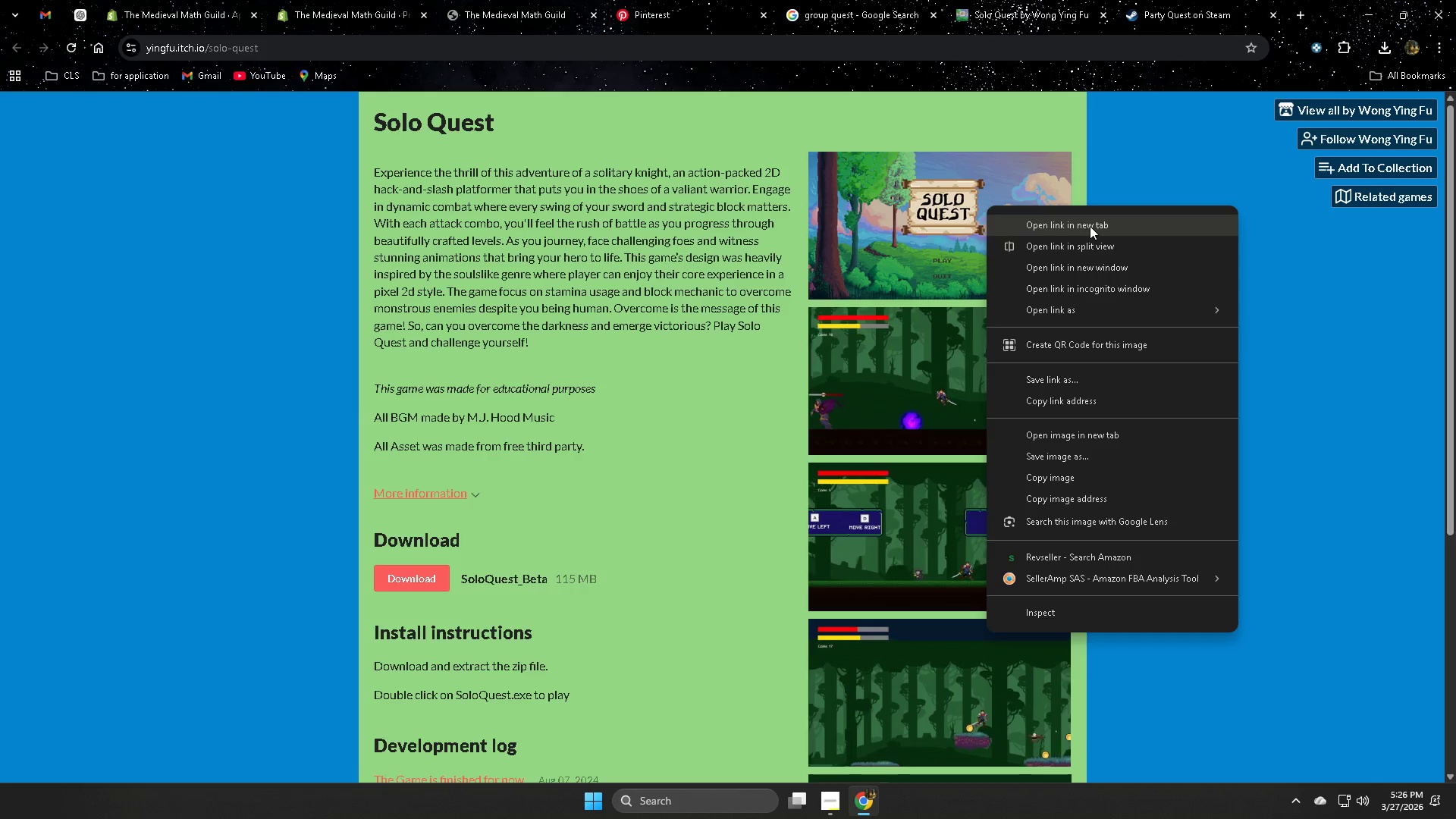 
left_click([1090, 225])
 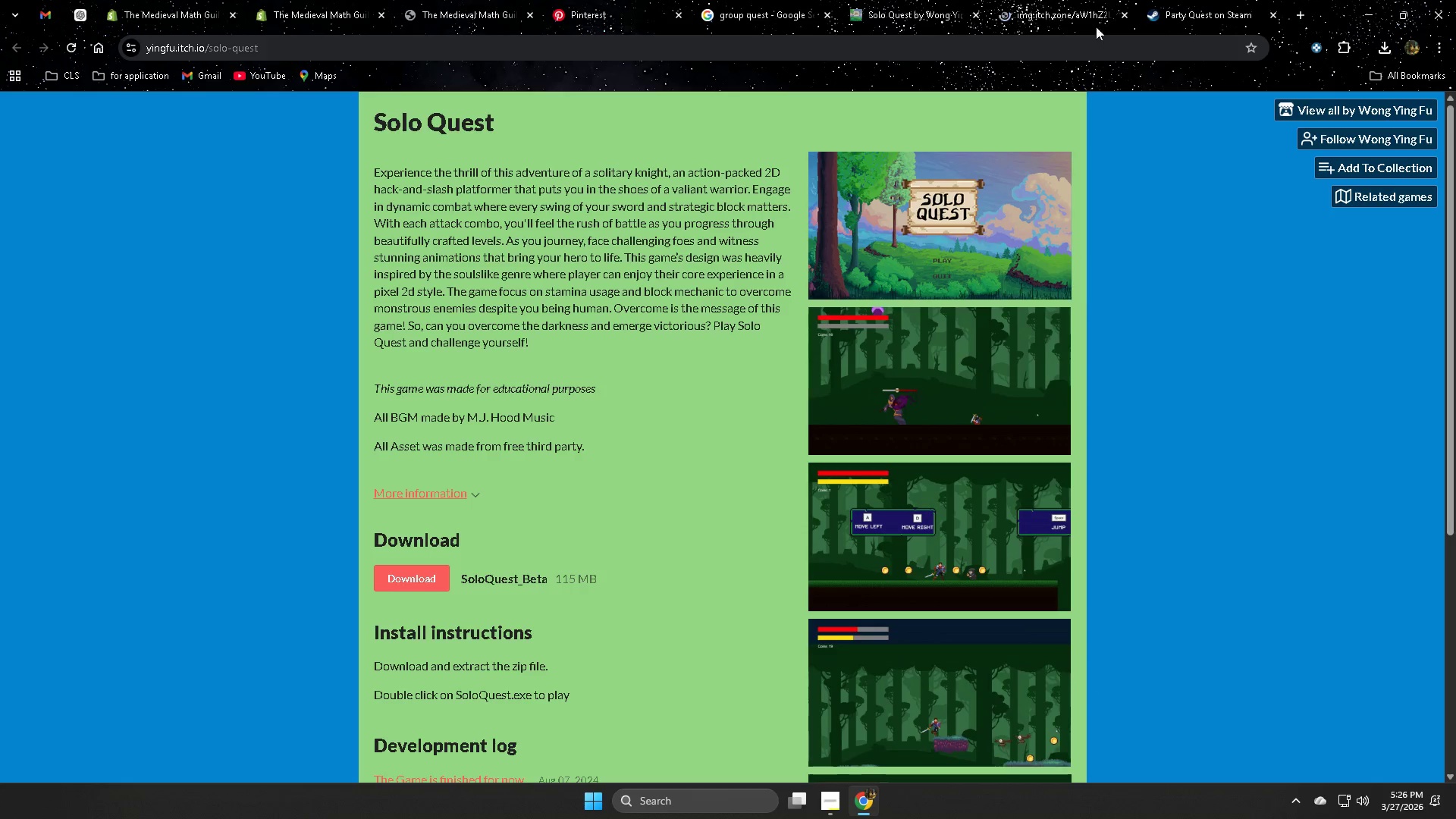 
left_click([1072, 9])
 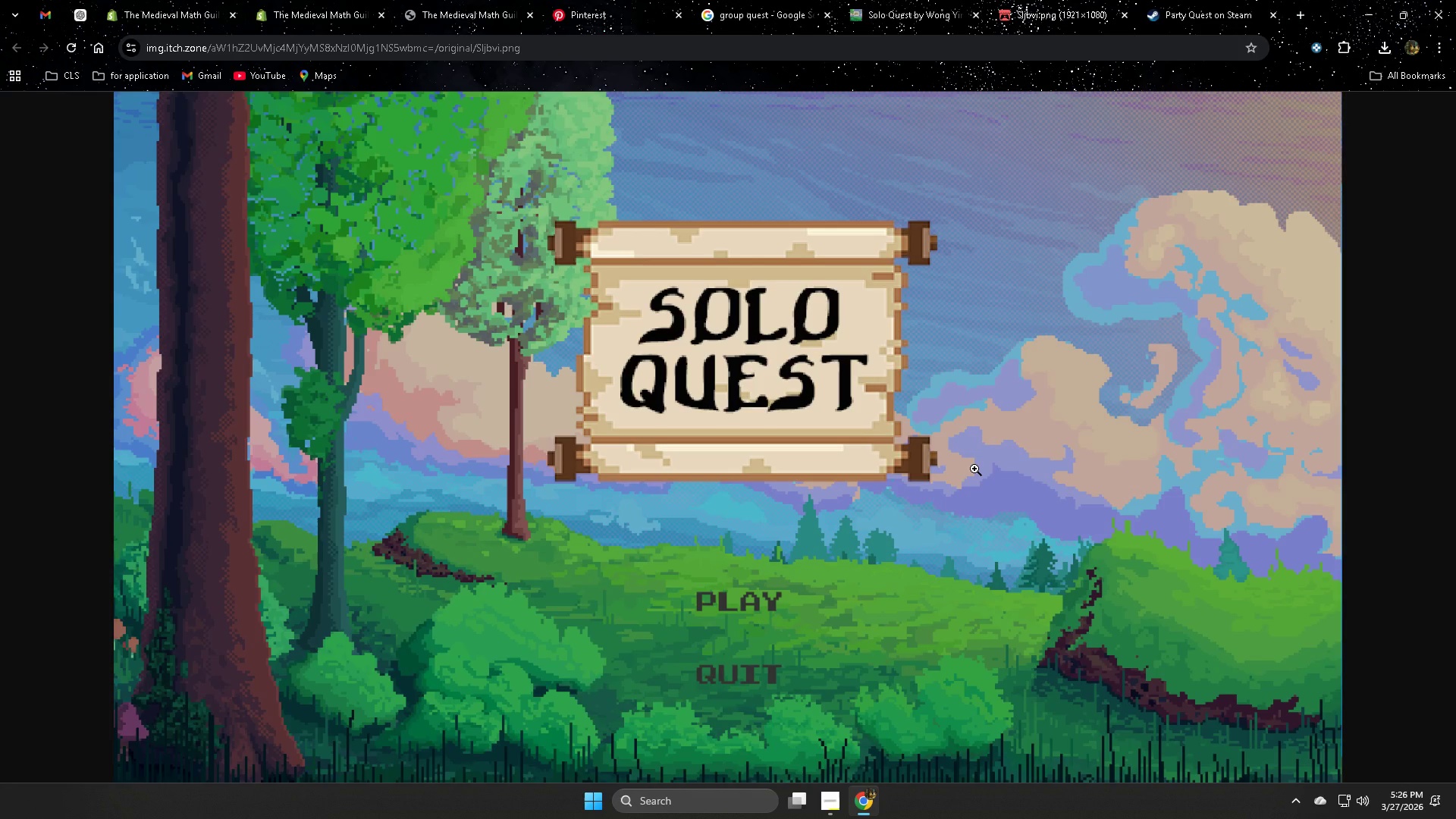 
right_click([609, 284])
 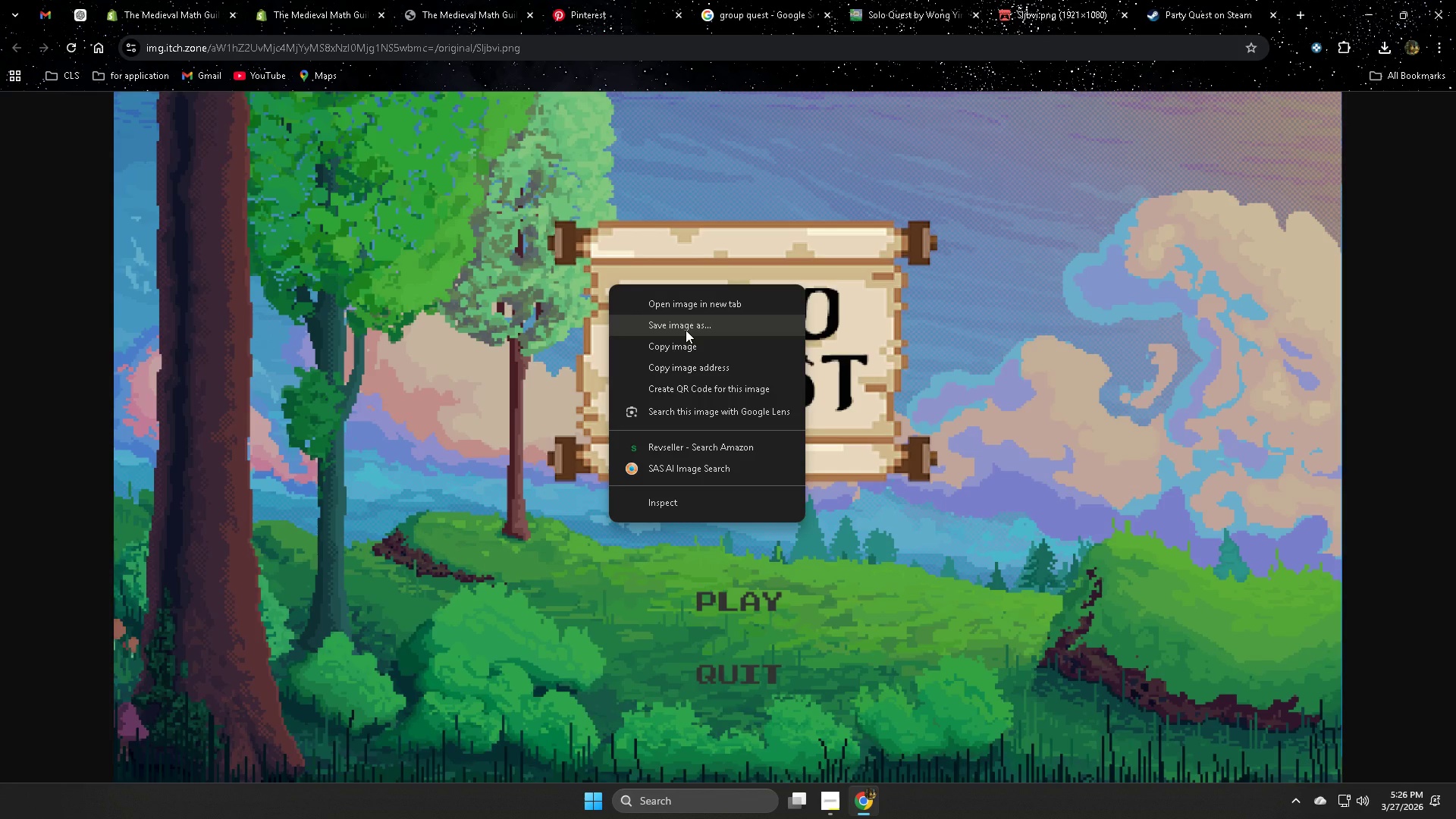 
scroll: coordinate [974, 469], scroll_direction: up, amount: 1.0
 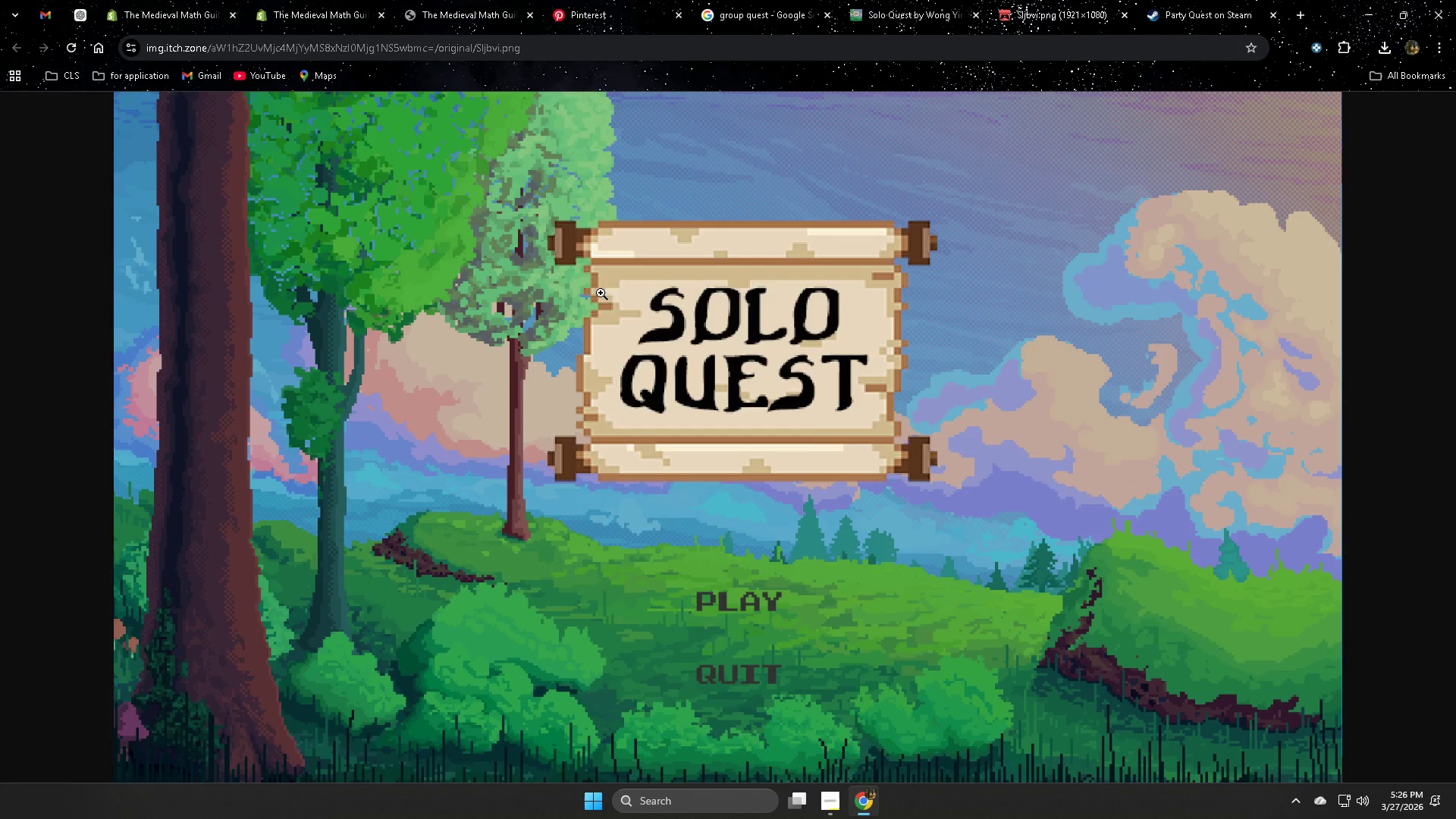 
left_click([686, 329])
 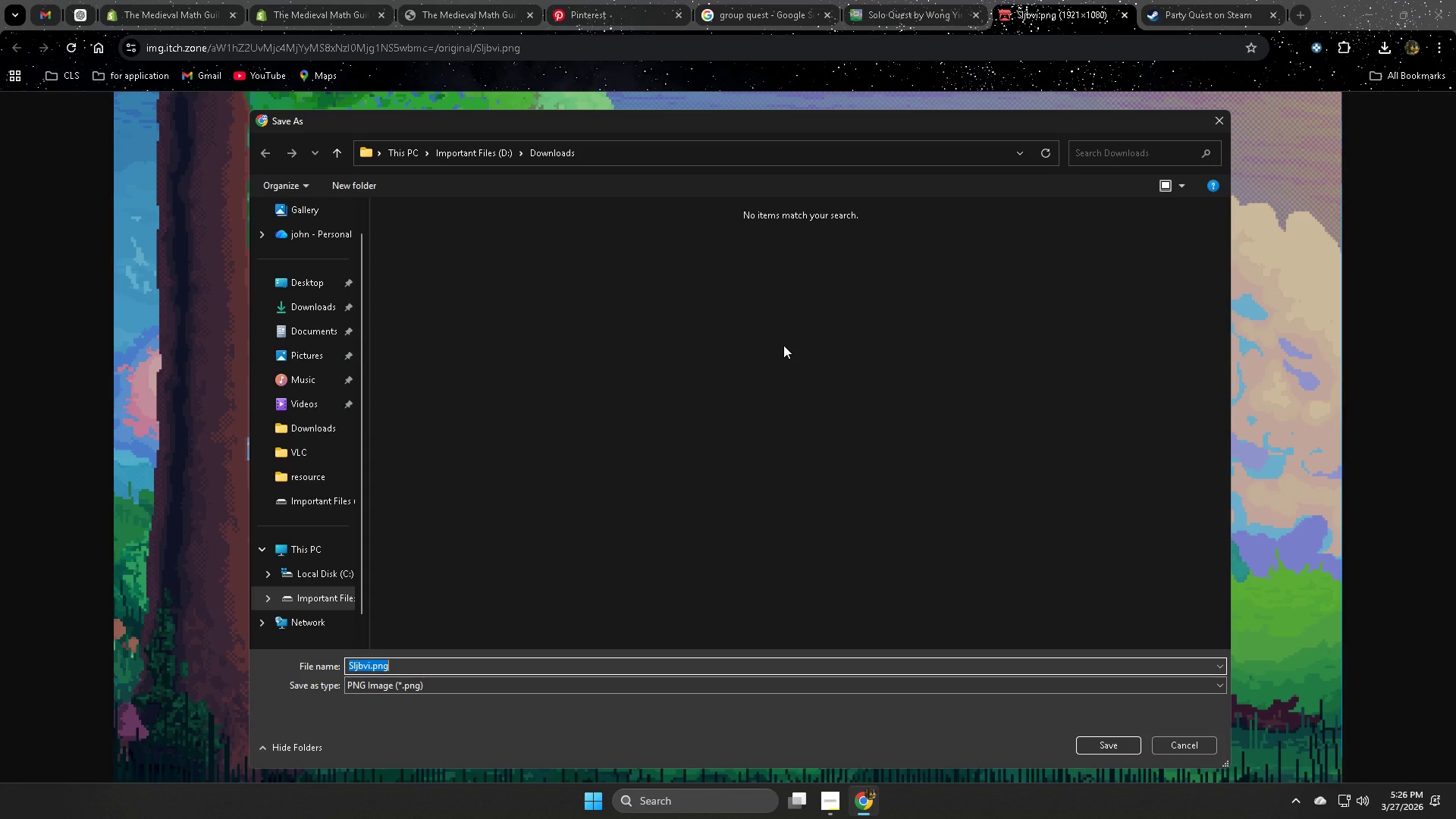 
type(solo)
 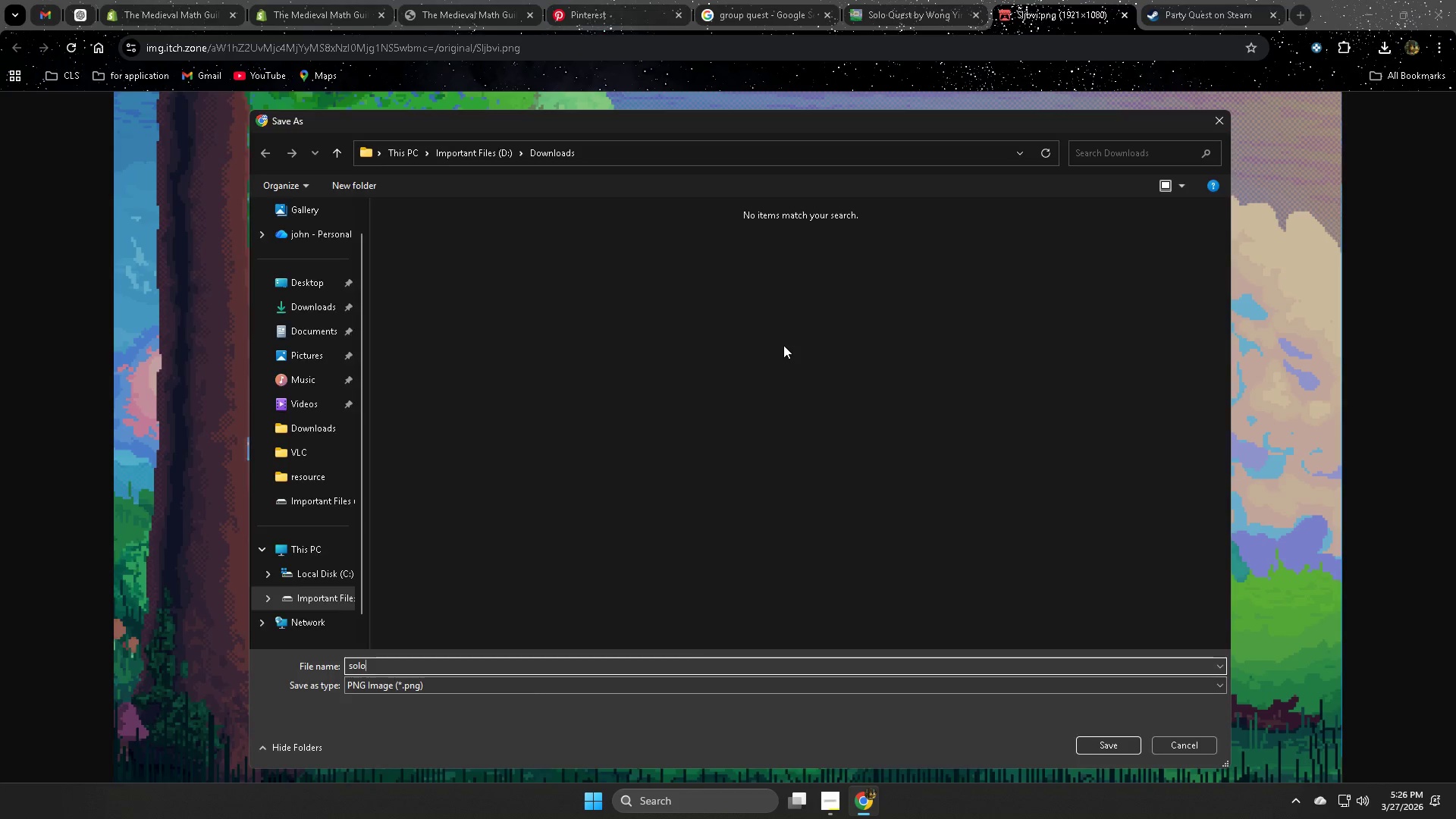 
key(Enter)
 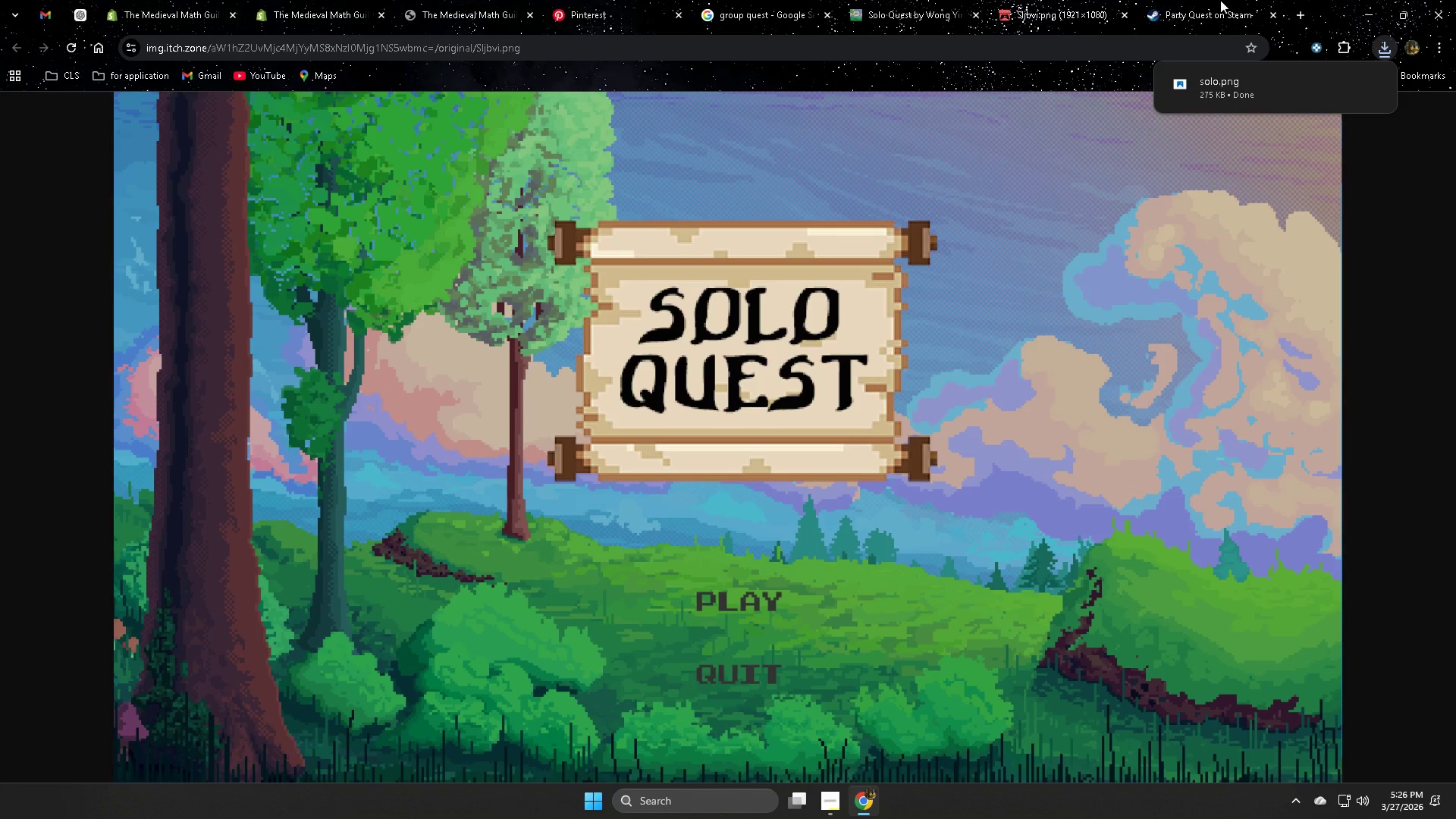 
left_click([1212, 4])
 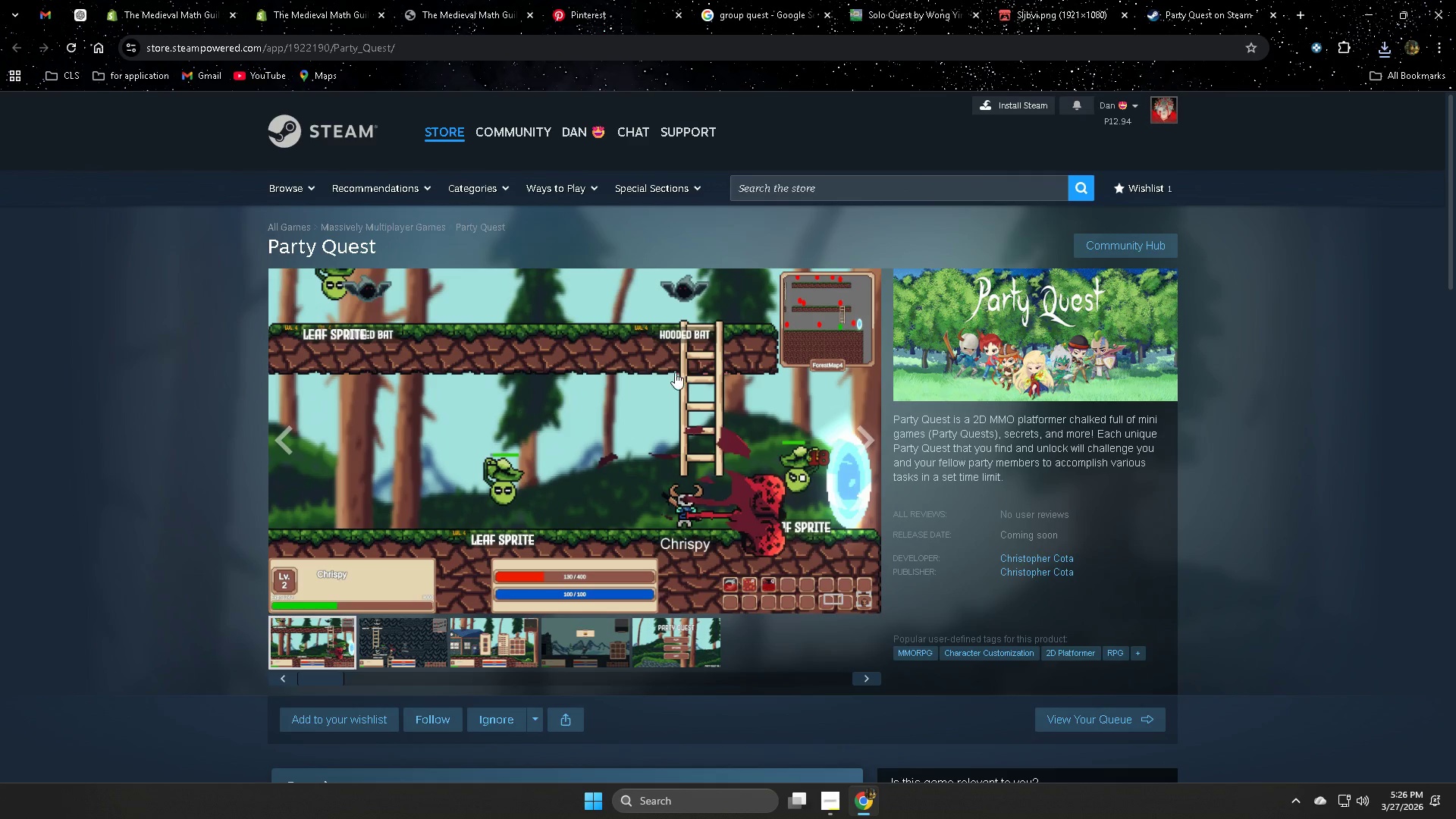 
left_click([964, 313])
 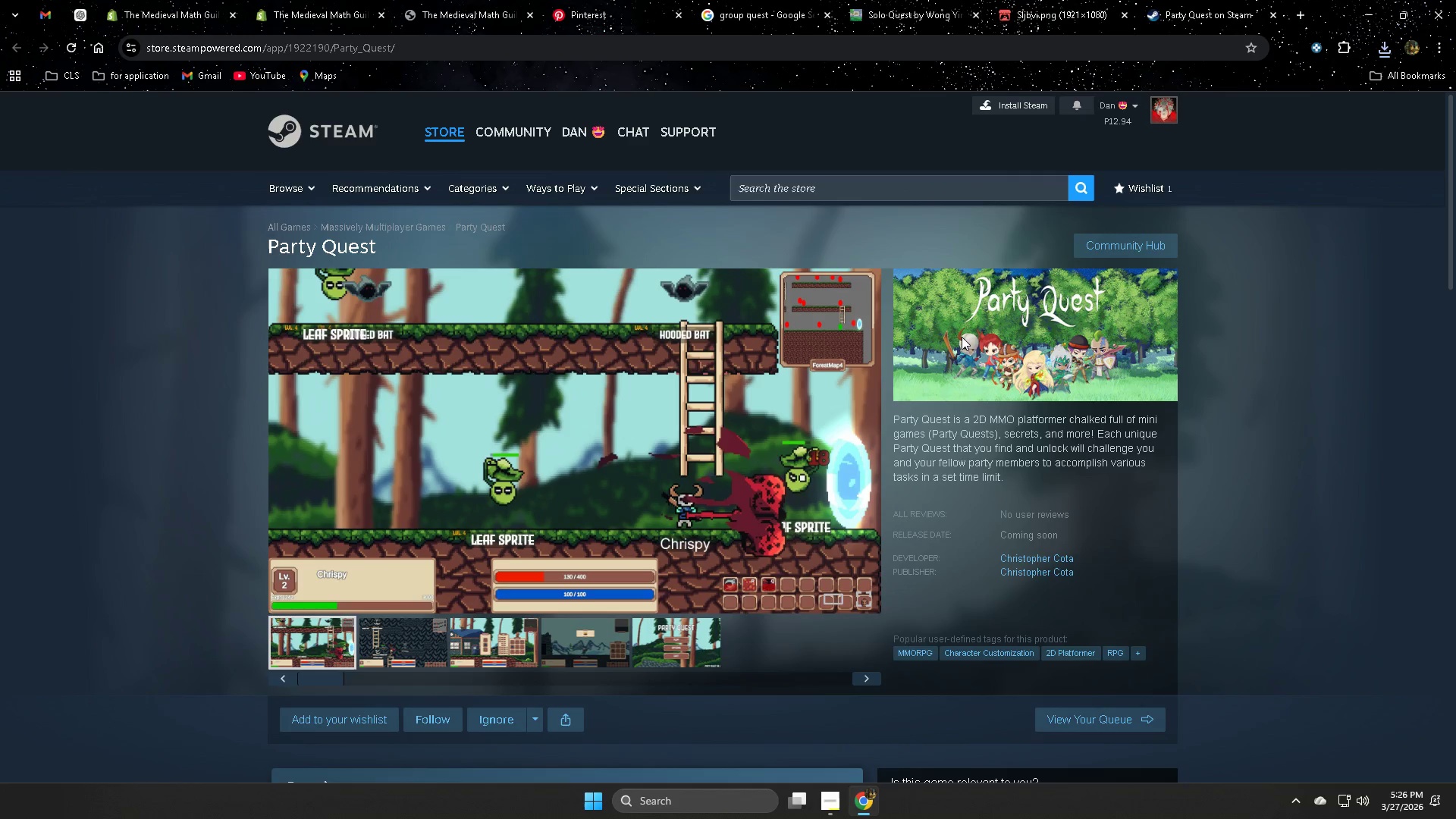 
right_click([964, 335])
 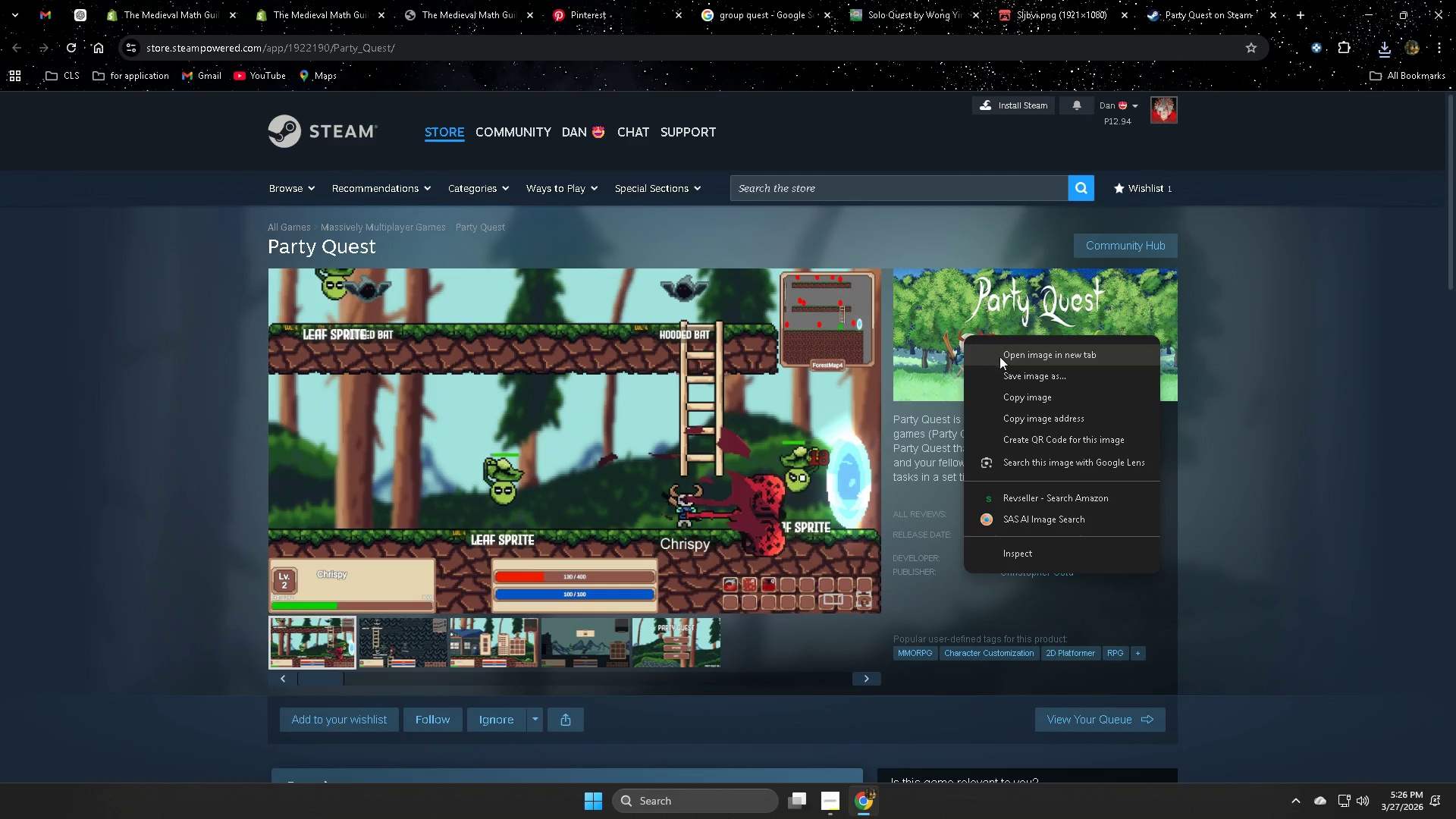 
left_click([1009, 357])
 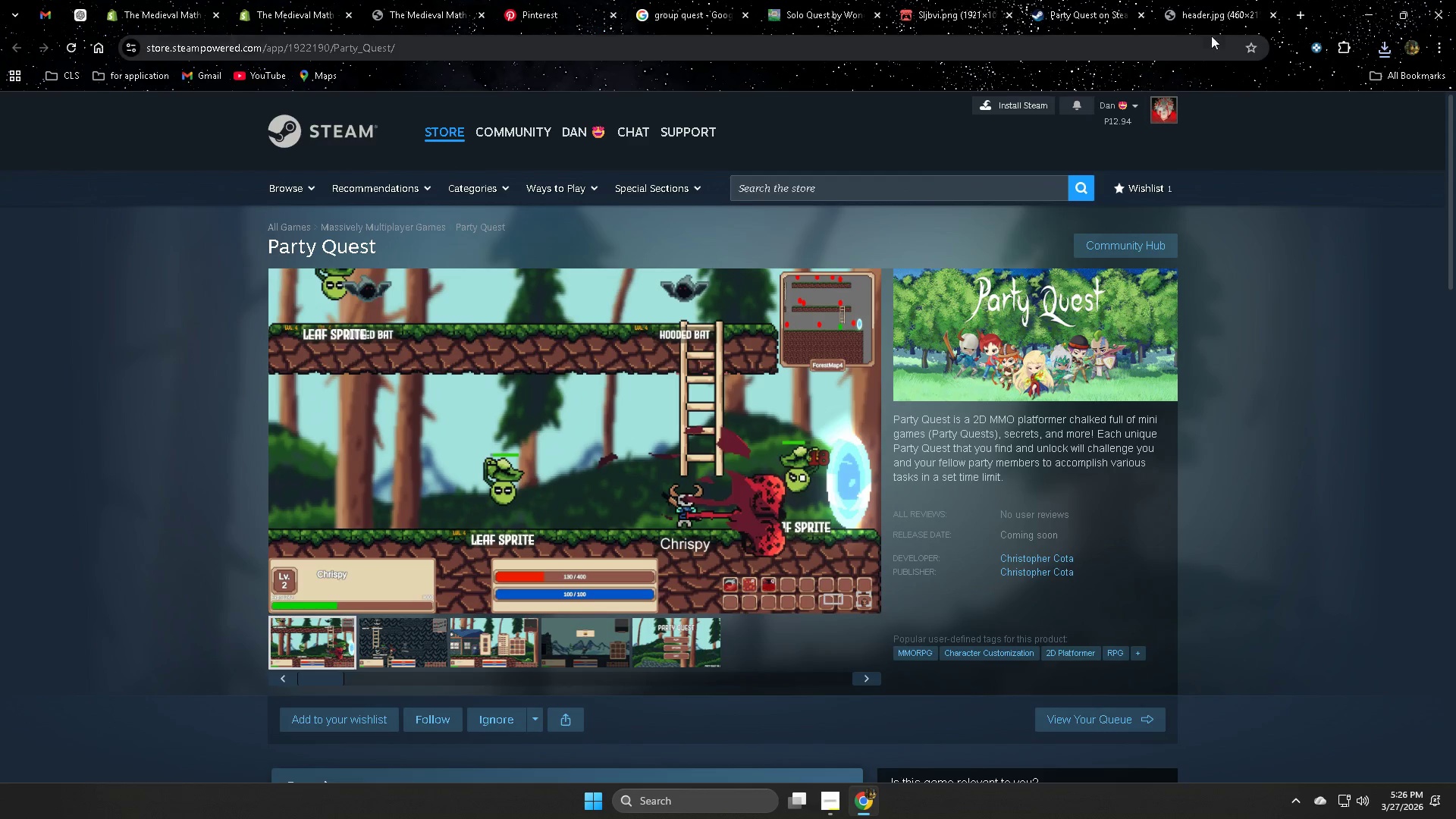 
left_click([1207, 9])
 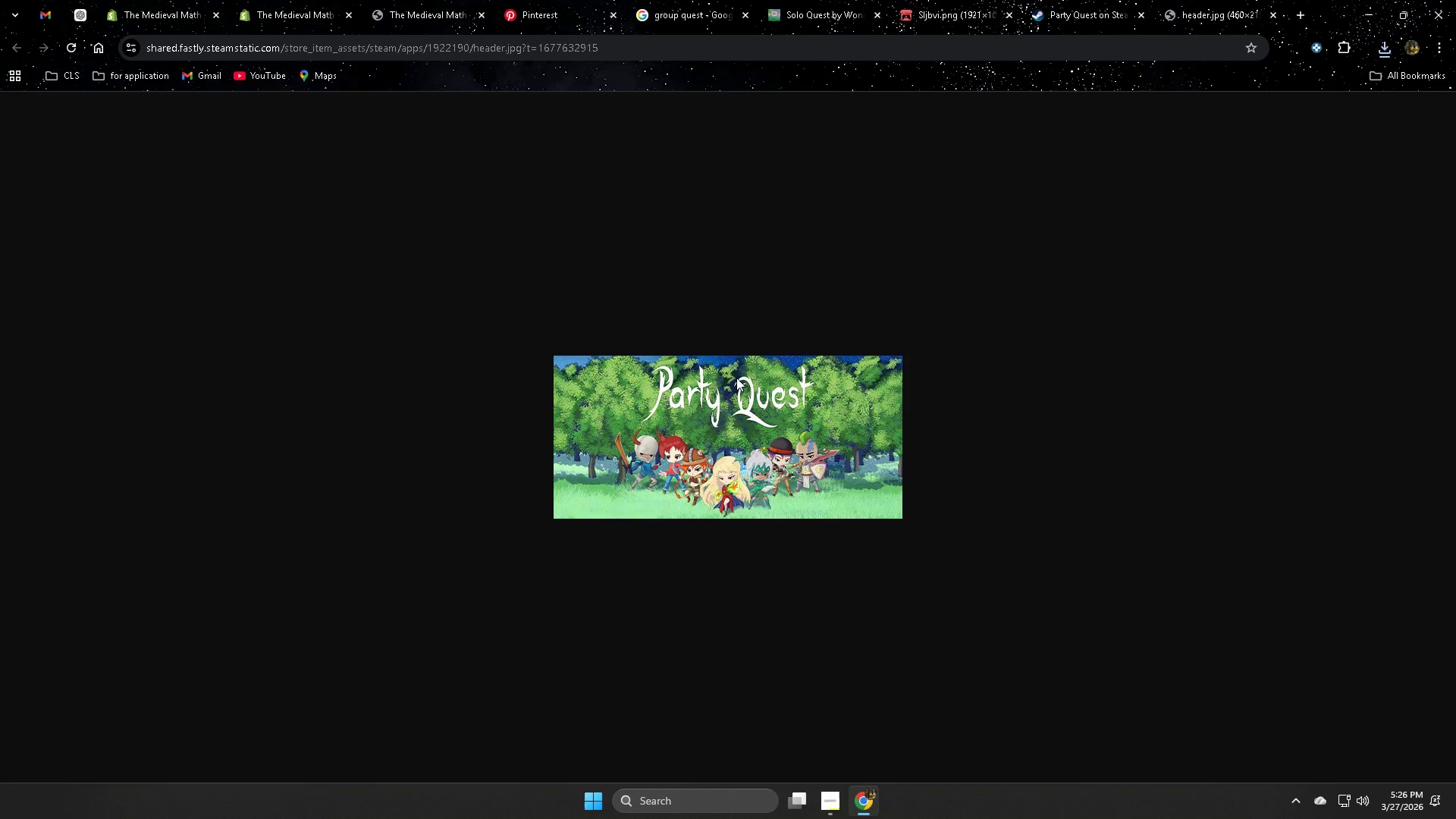 
right_click([680, 413])
 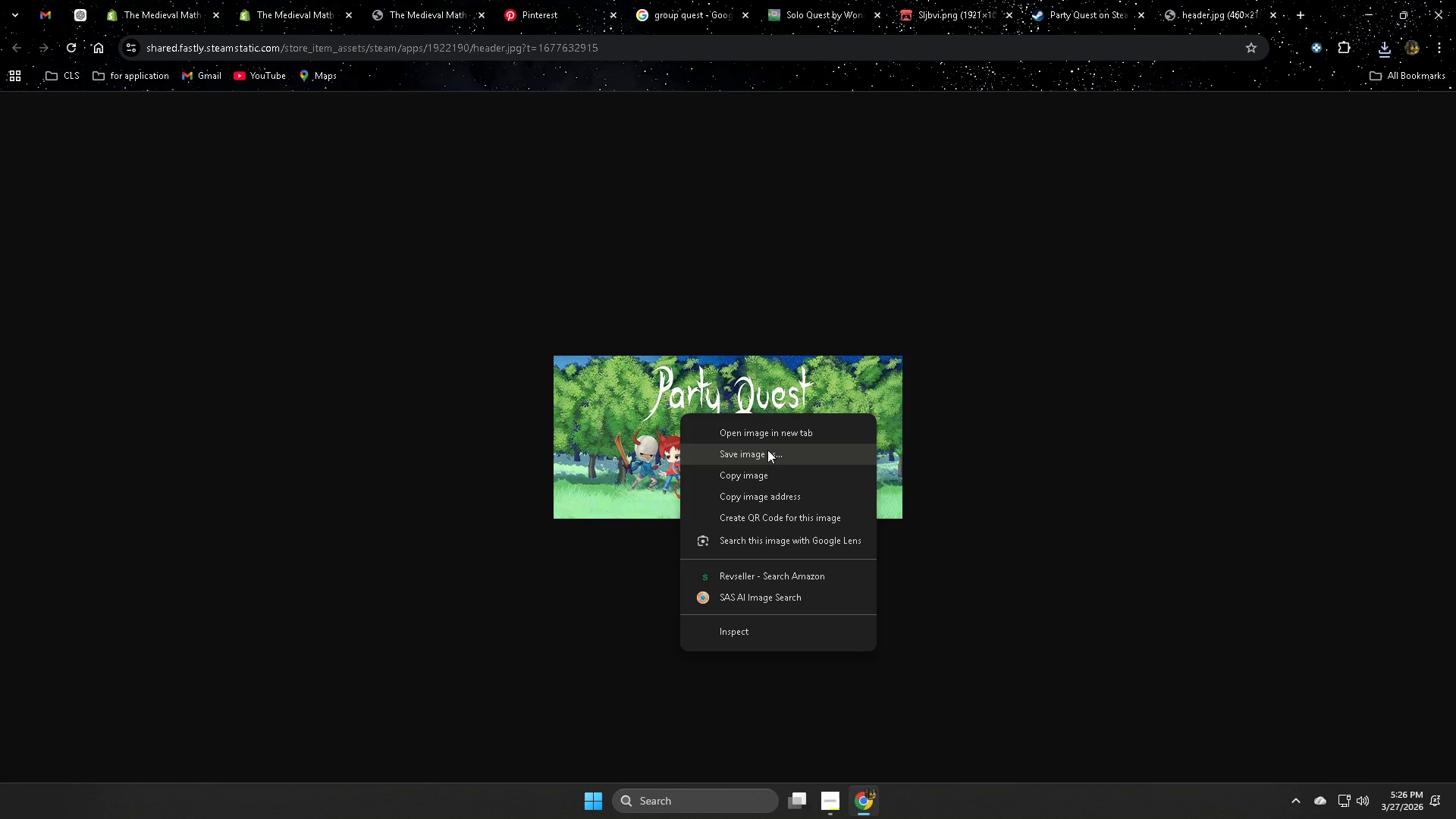 
left_click([767, 457])
 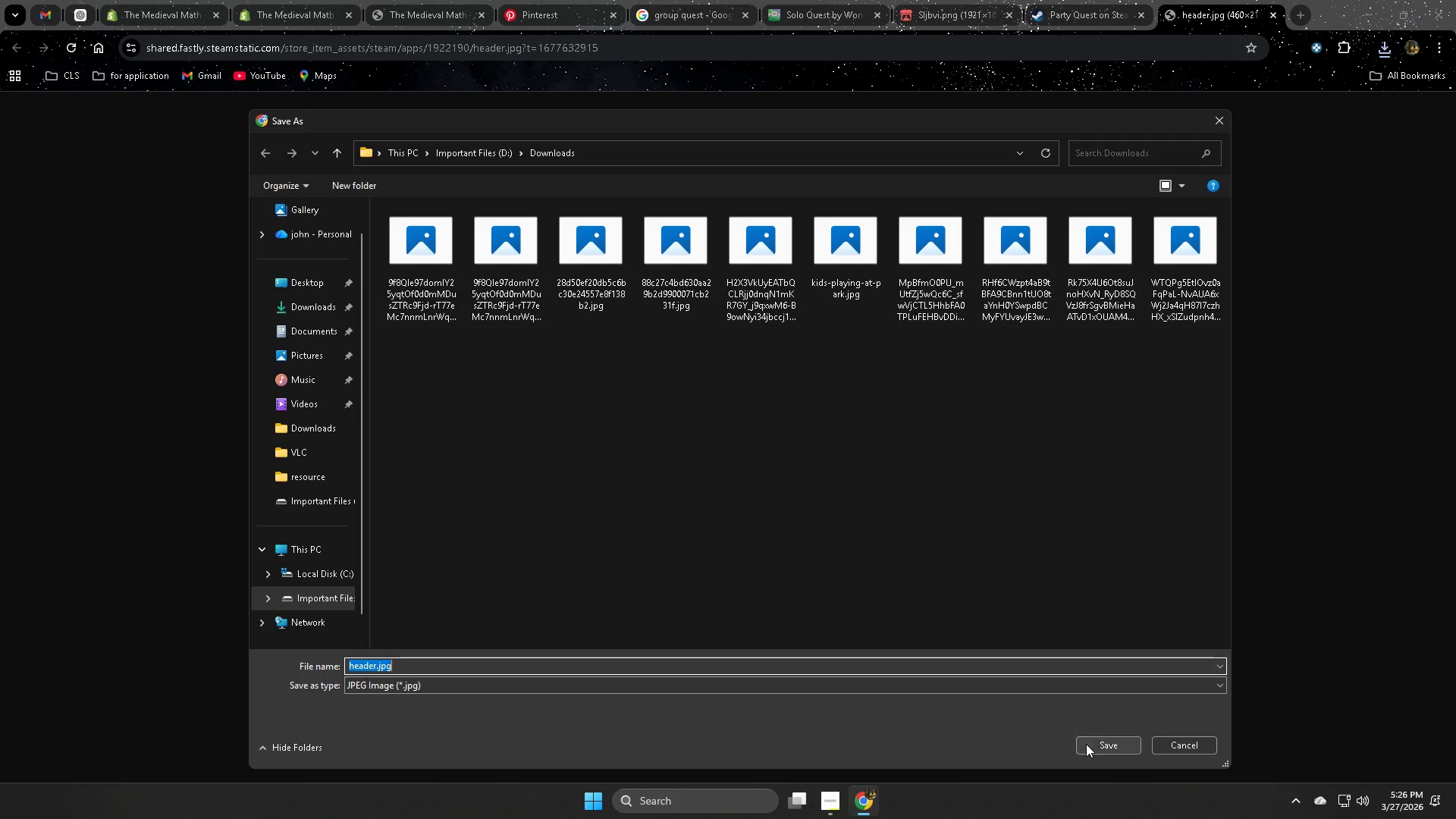 
left_click([1100, 742])
 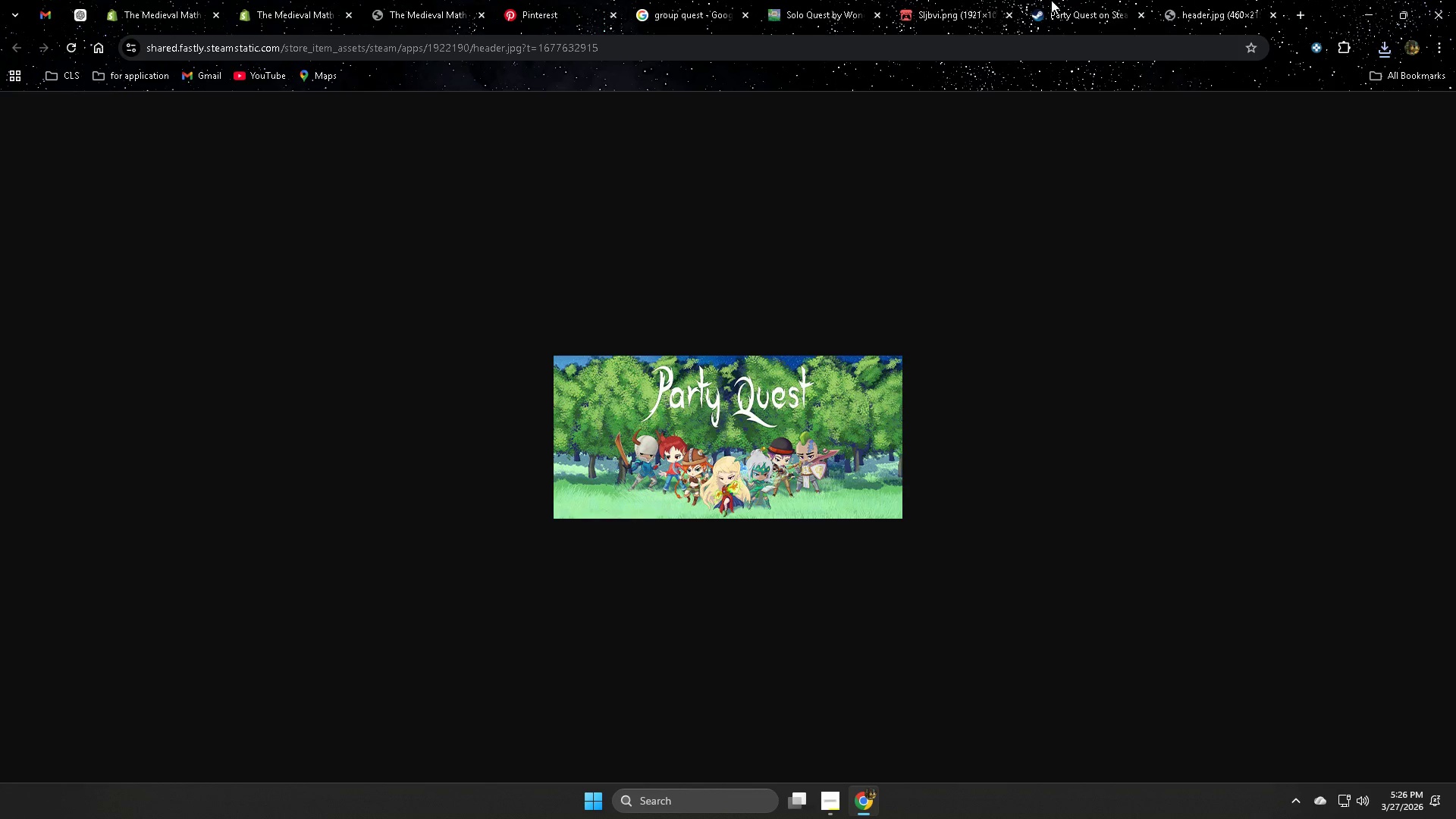 
left_click([1073, 0])
 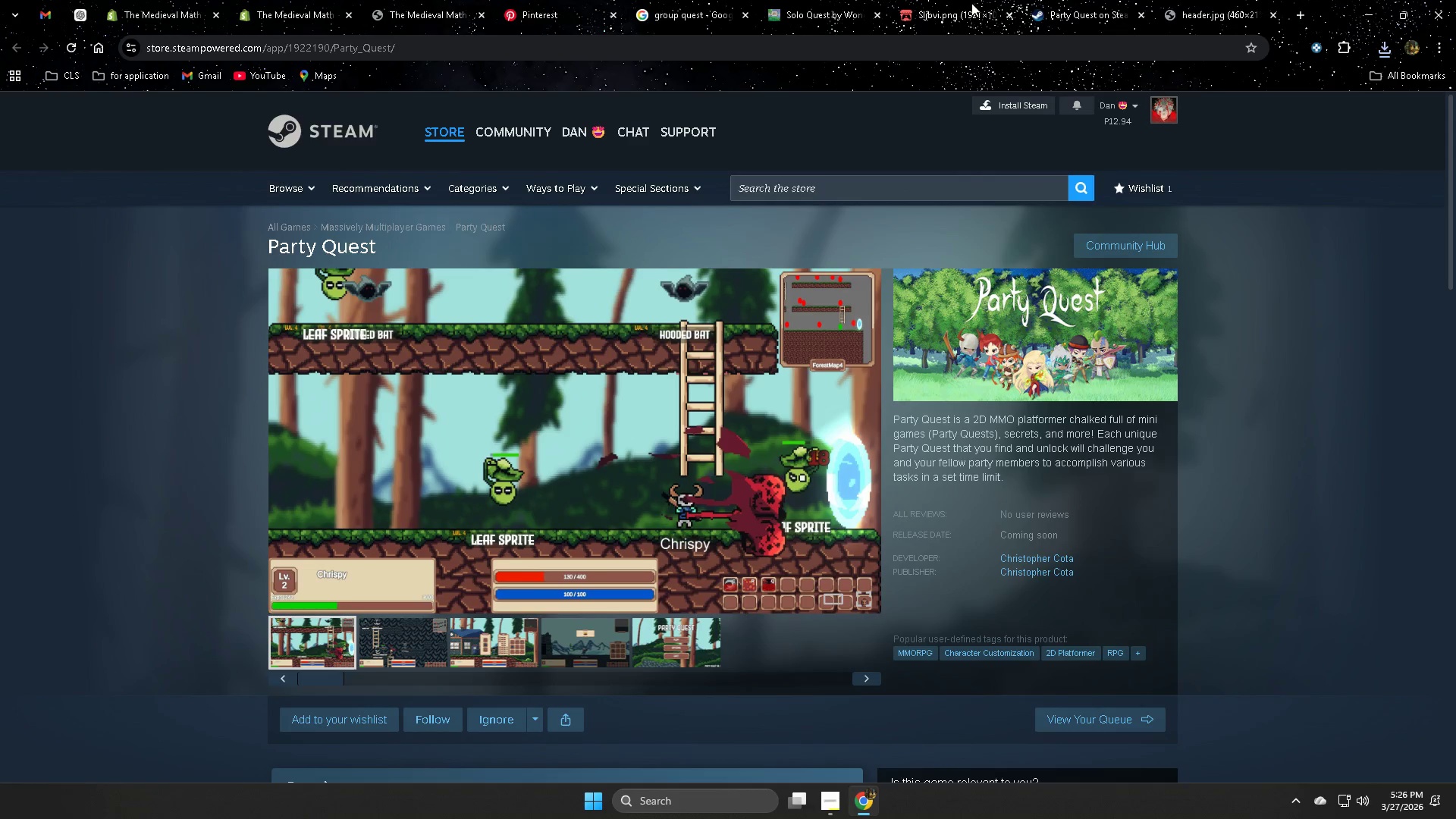 
left_click([971, 3])
 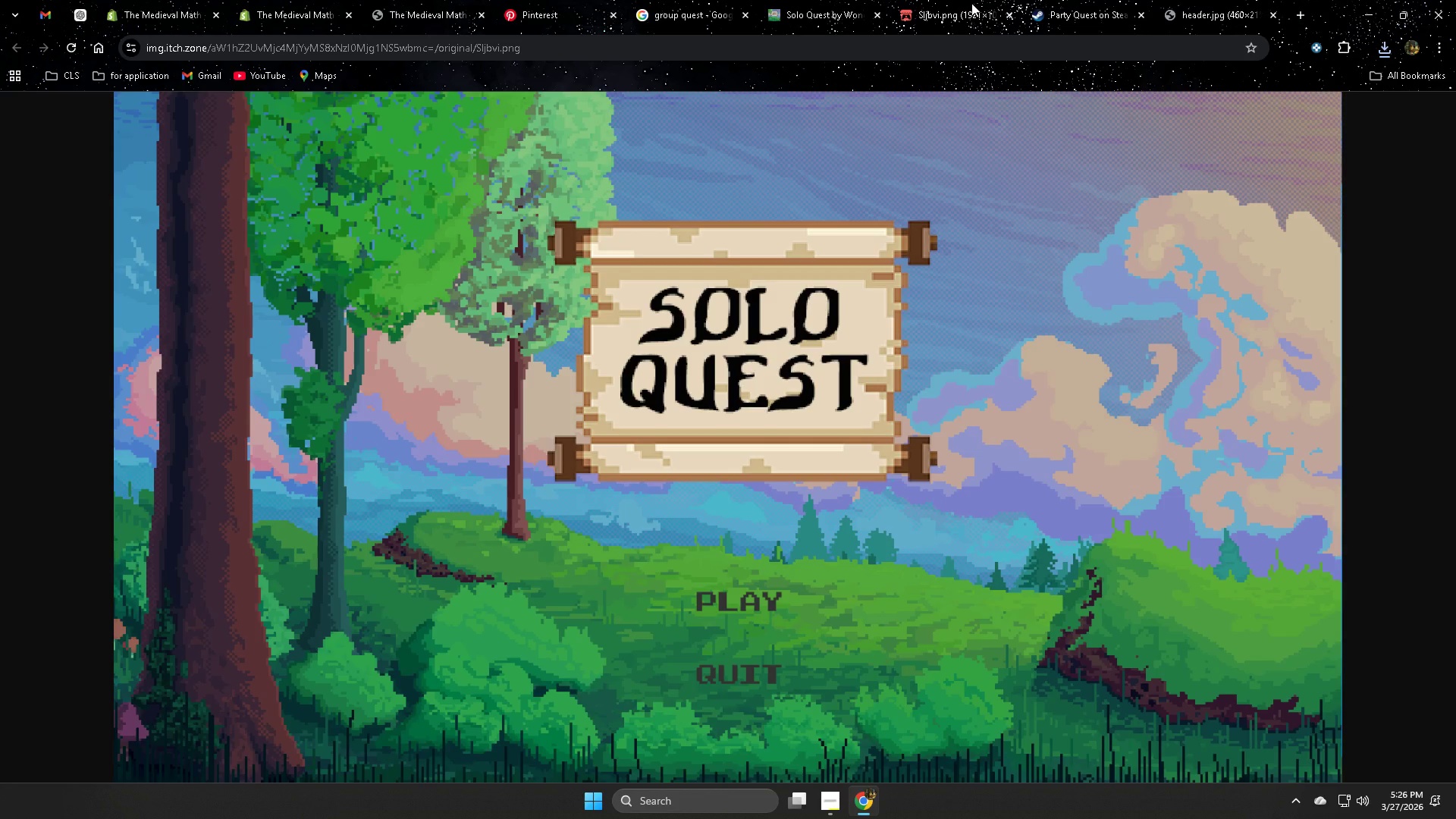 
key(Control+W)
 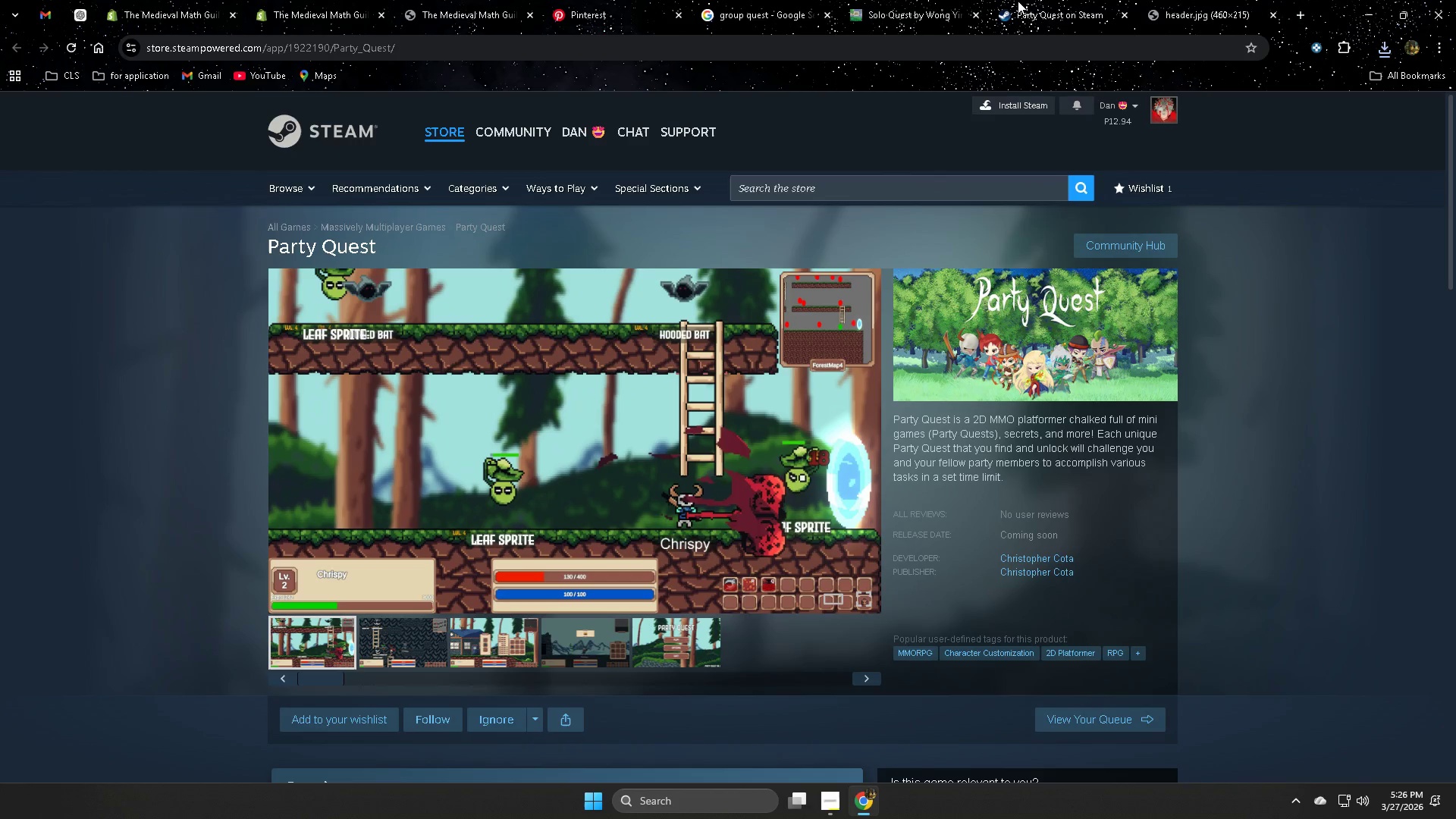 
left_click([1046, 0])
 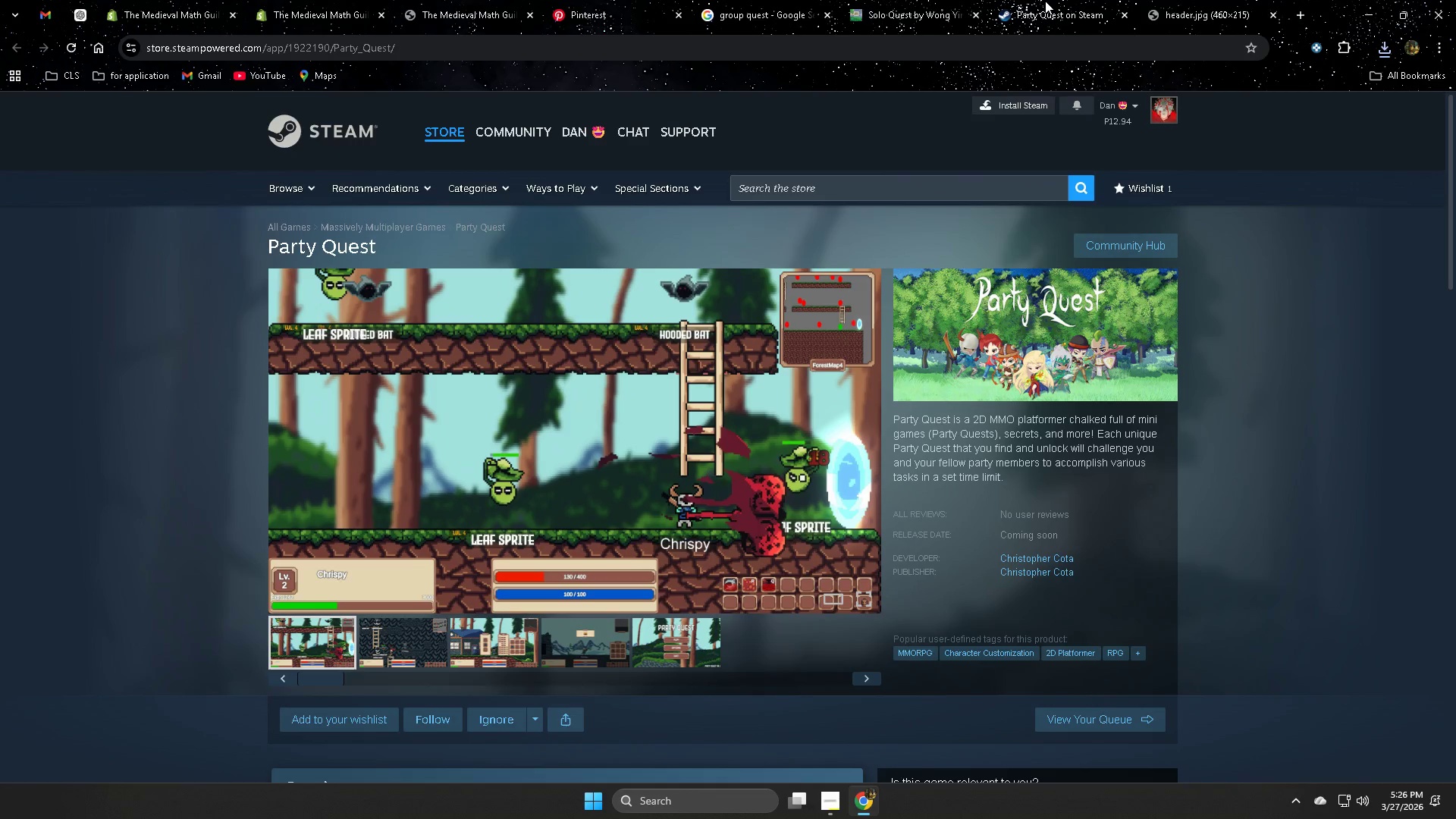 
key(Control+ControlLeft)
 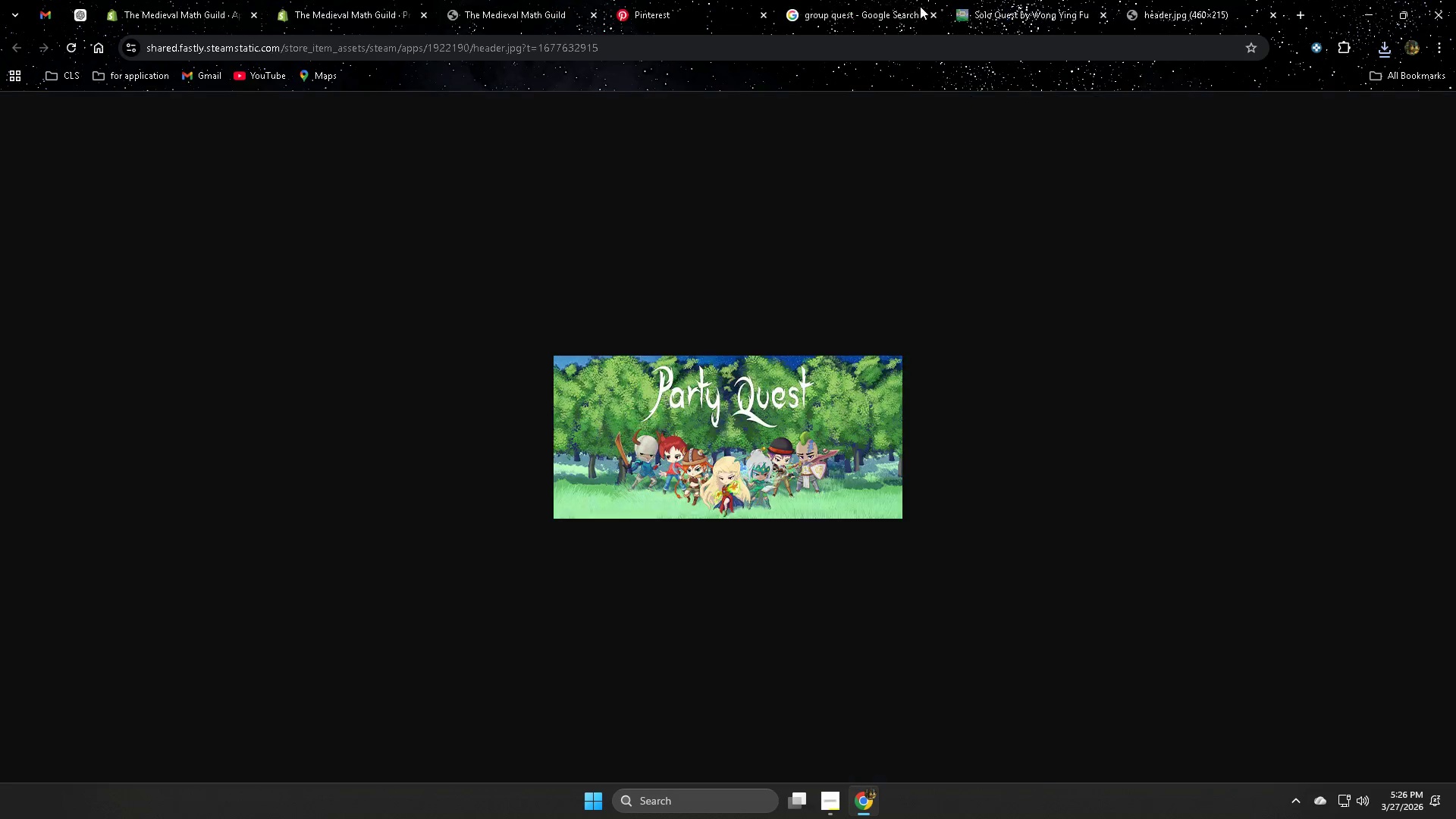 
key(Control+W)
 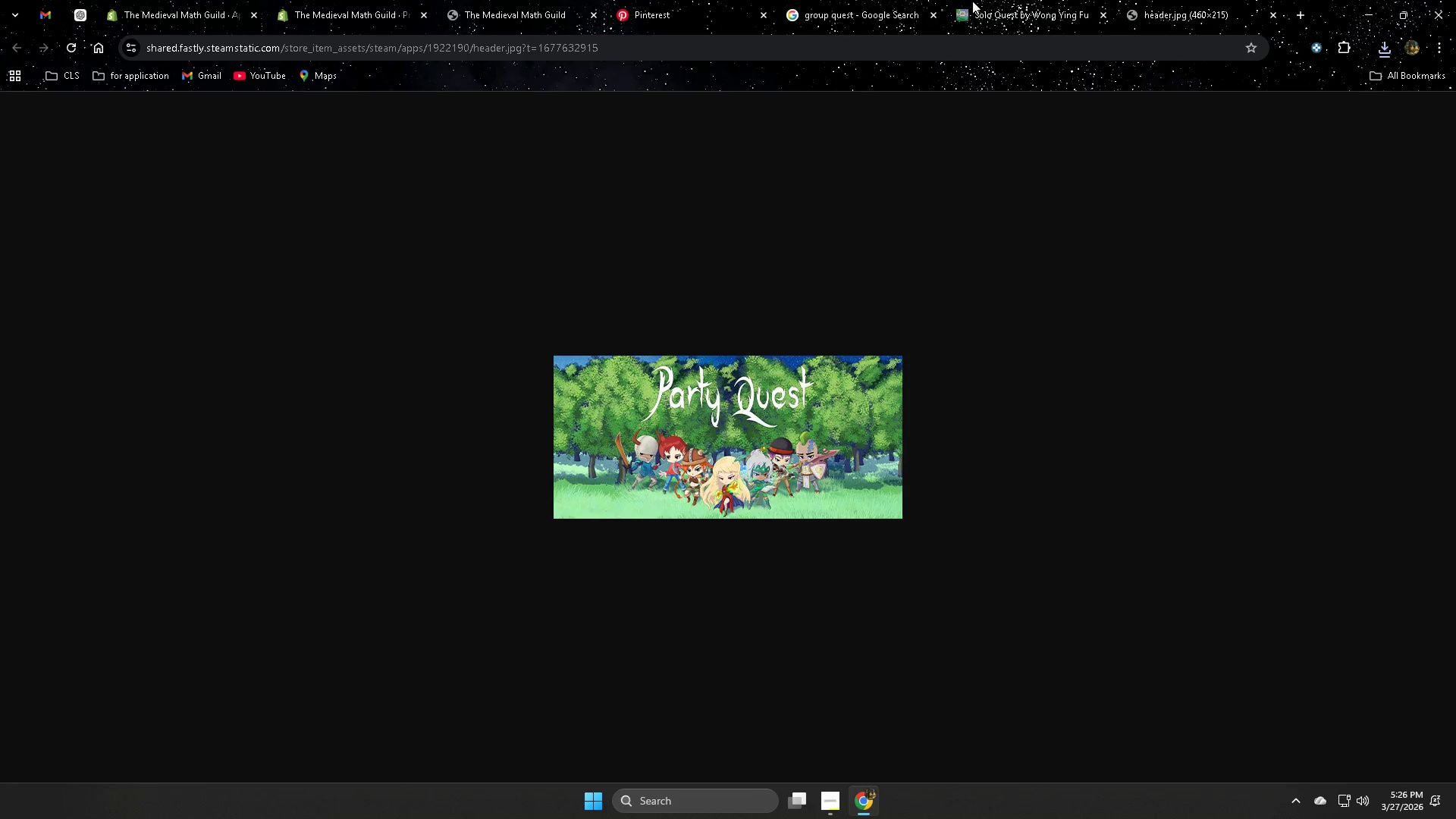 
left_click([1016, 0])
 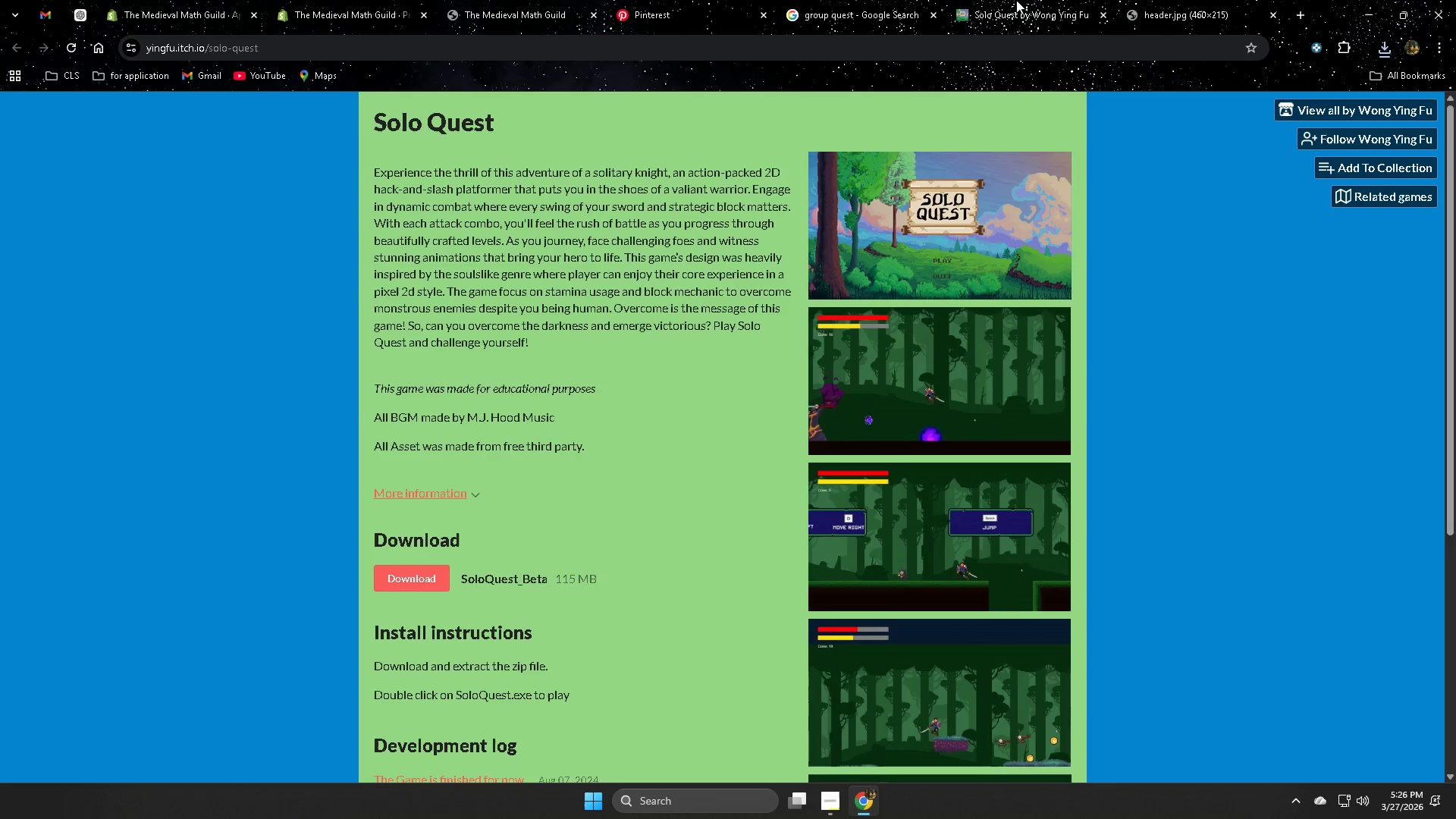 
key(Control+ControlLeft)
 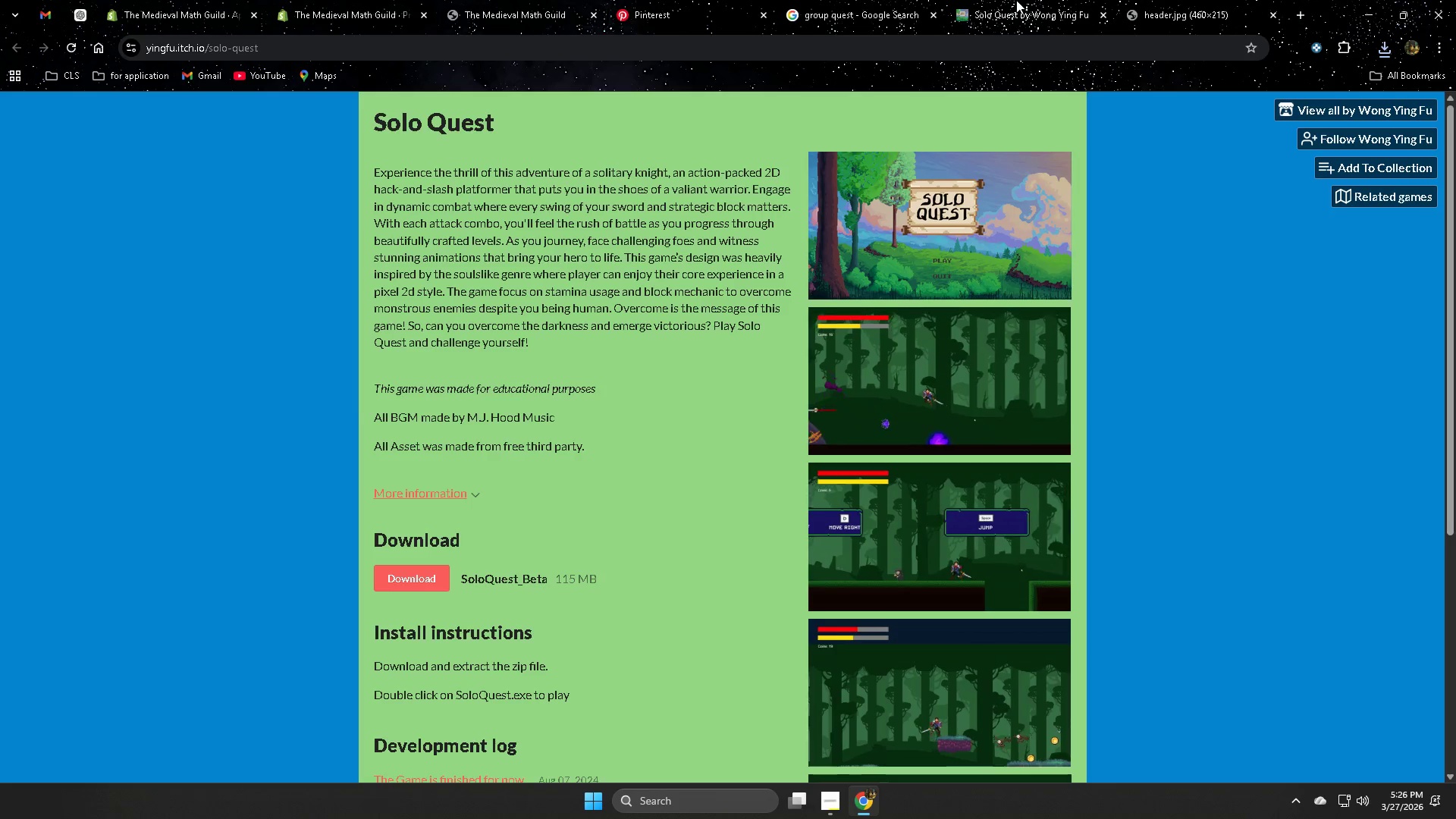 
key(Control+W)
 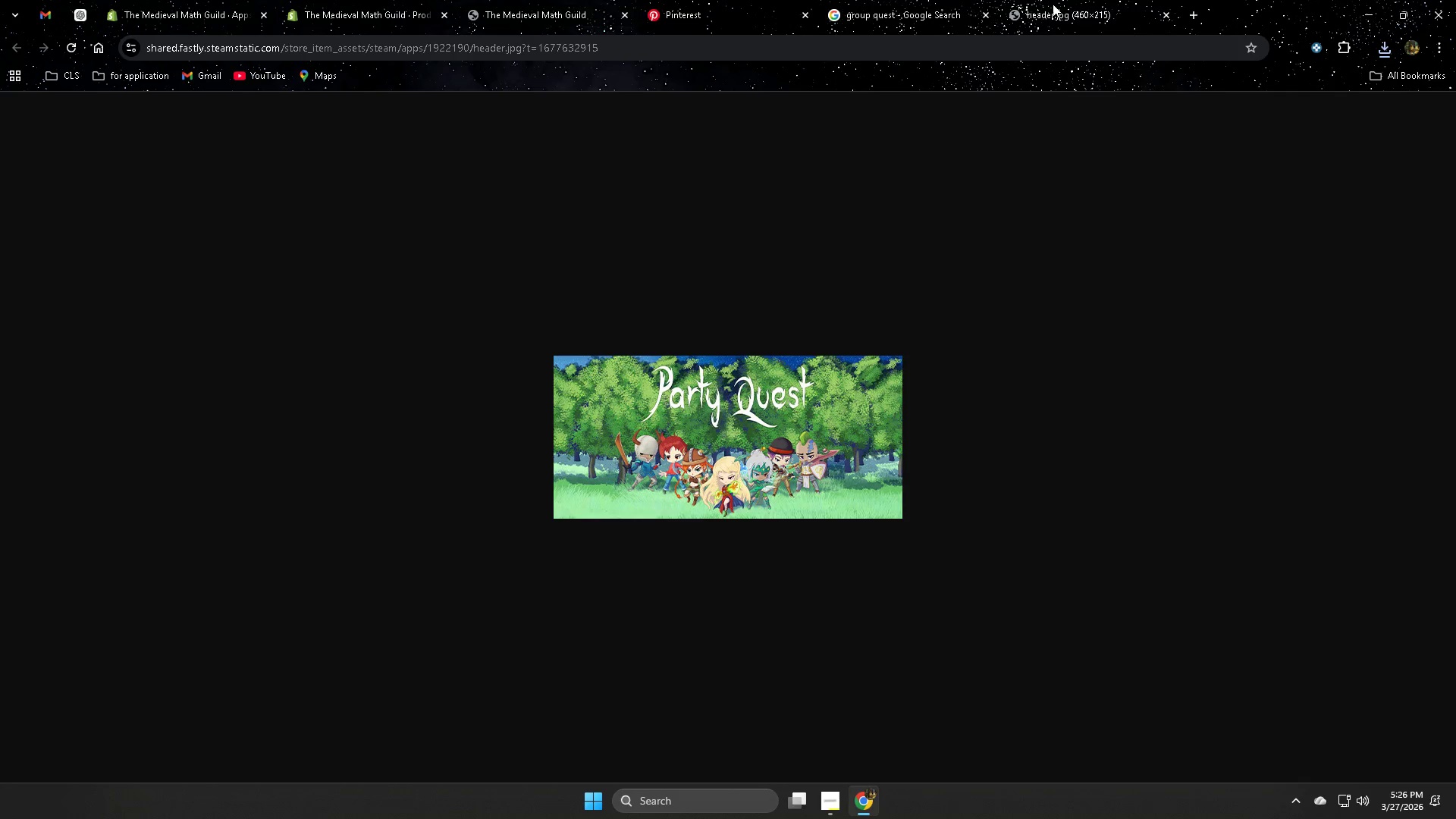 
left_click([1053, 4])
 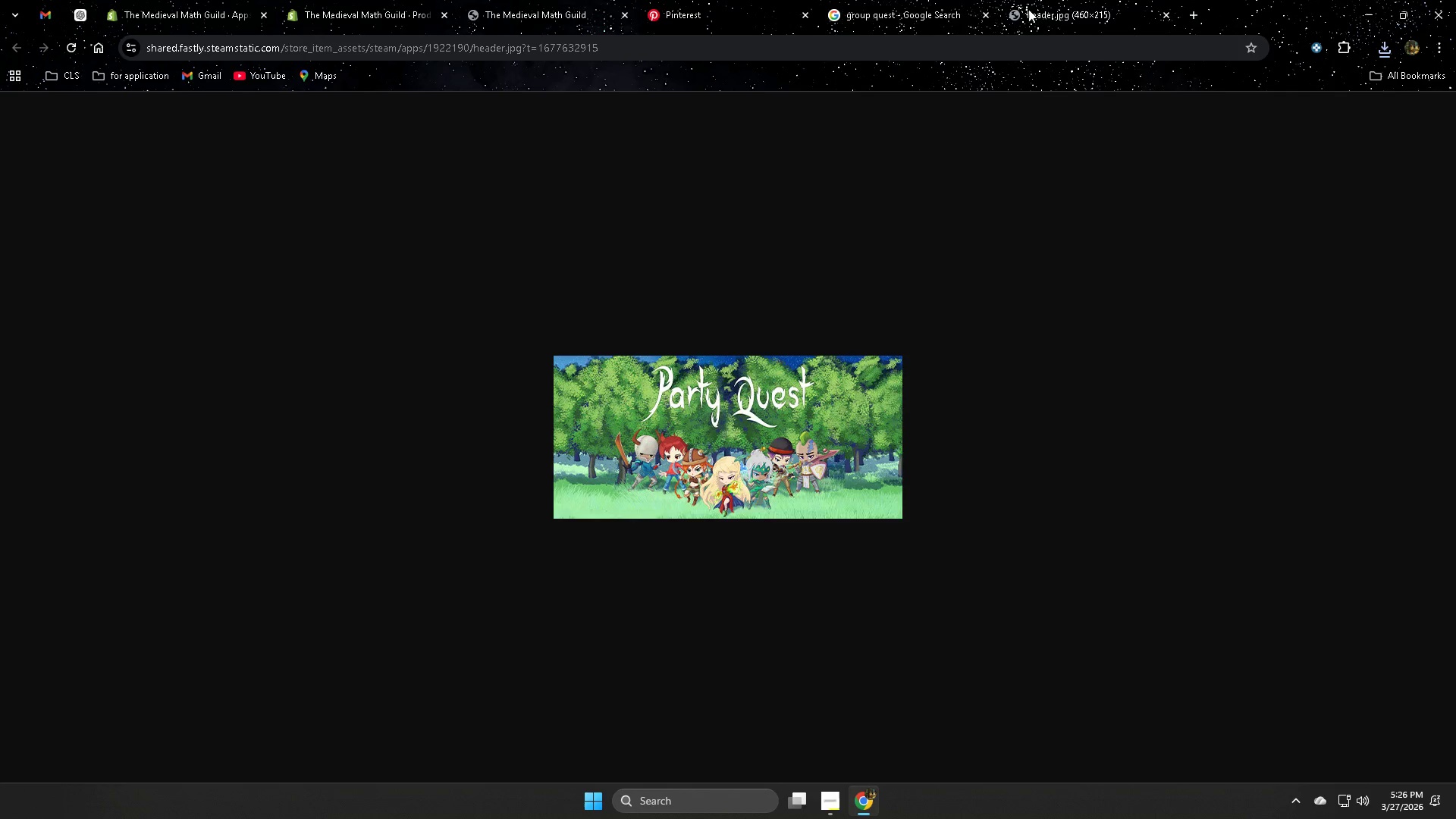 
key(Control+ControlLeft)
 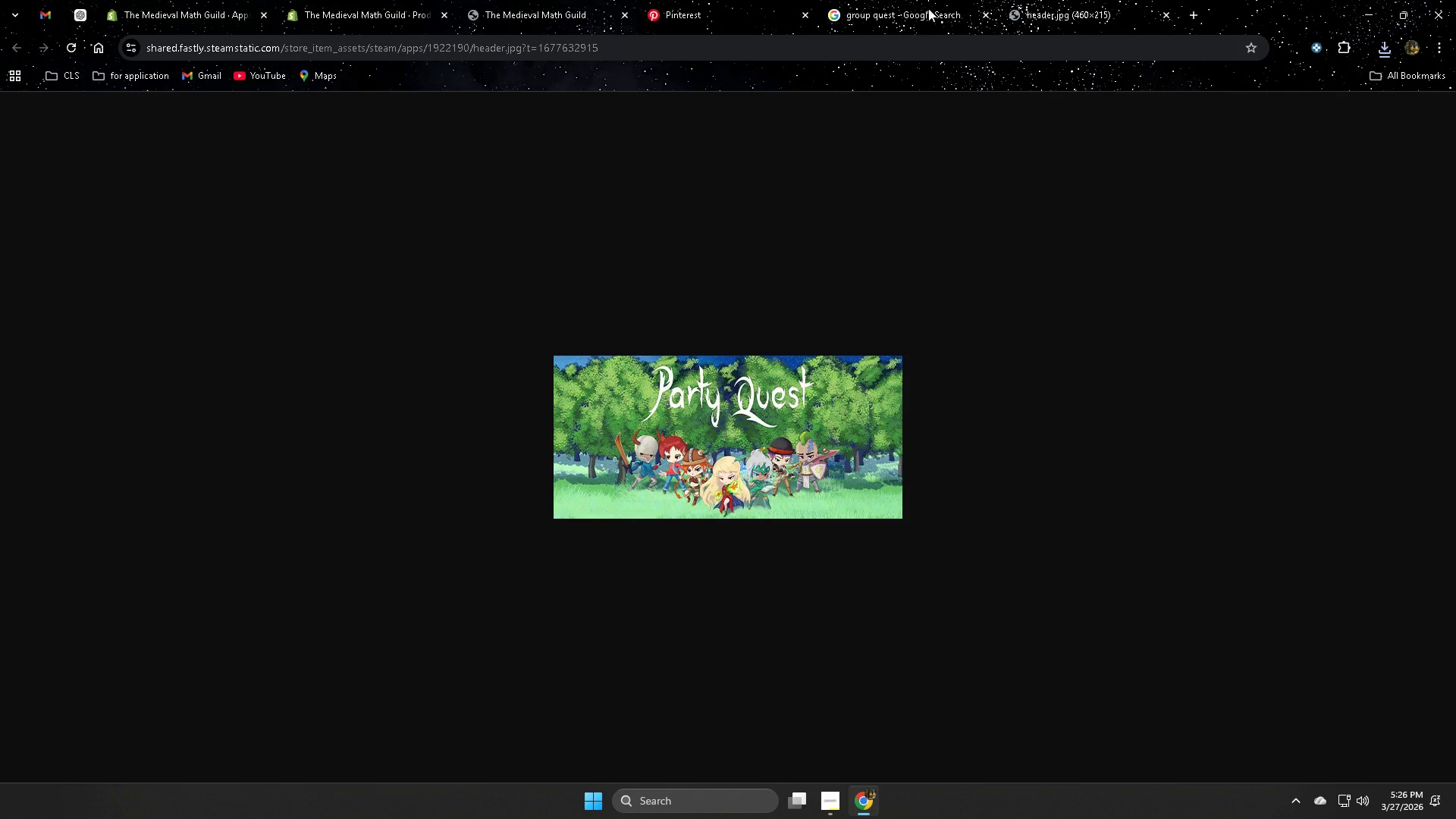 
key(Control+W)
 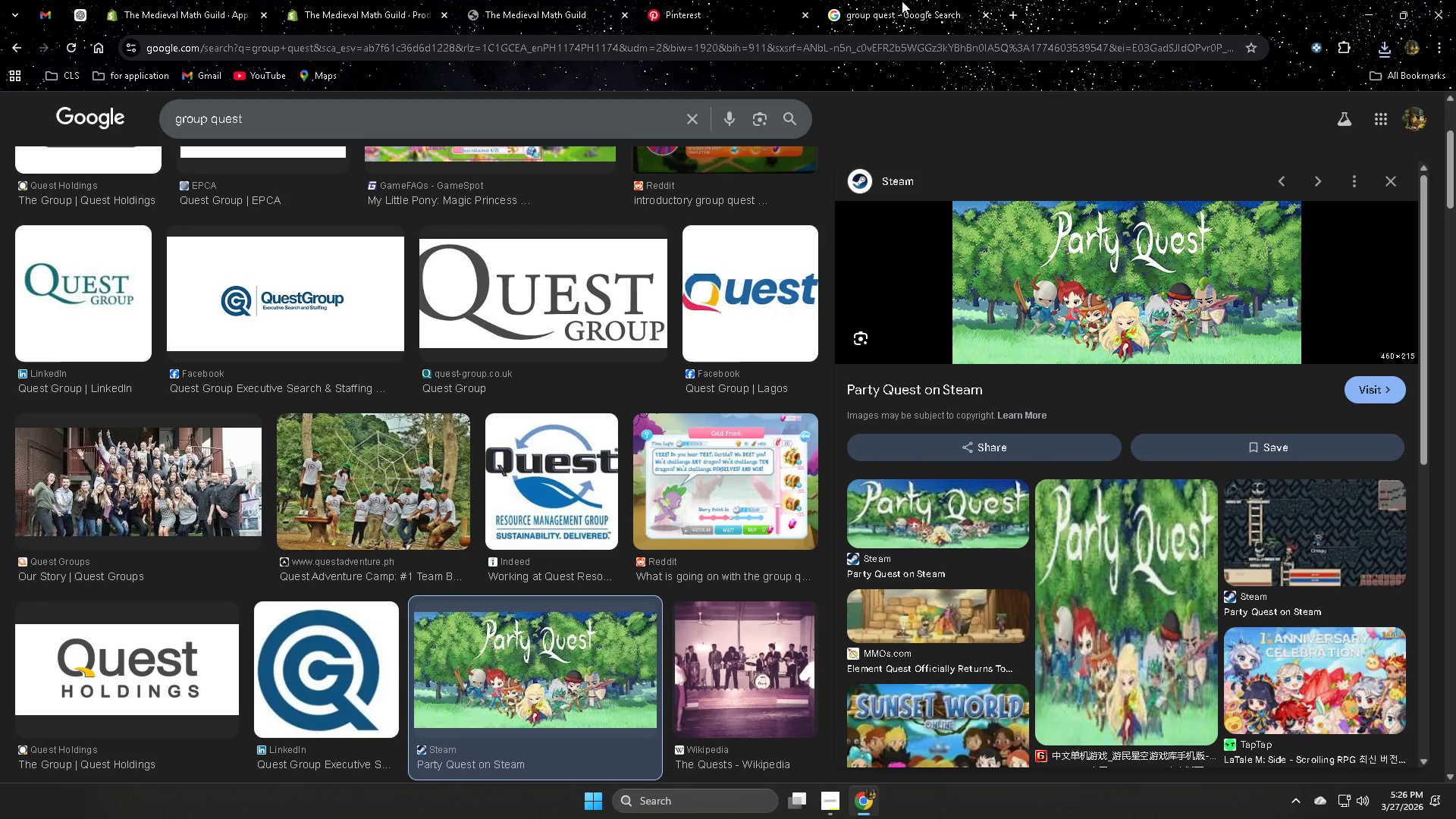 
left_click([909, 0])
 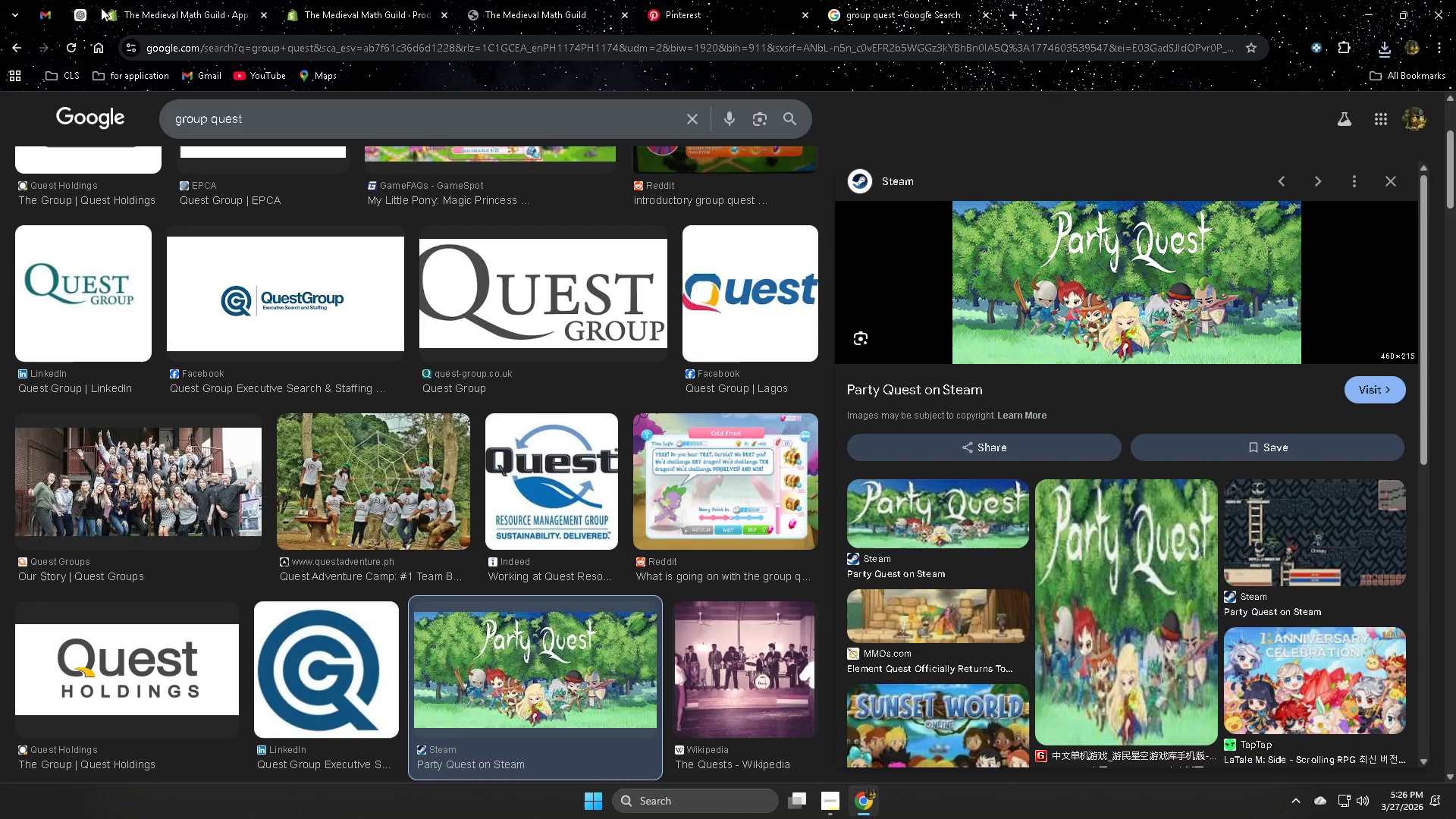 
left_click([172, 6])
 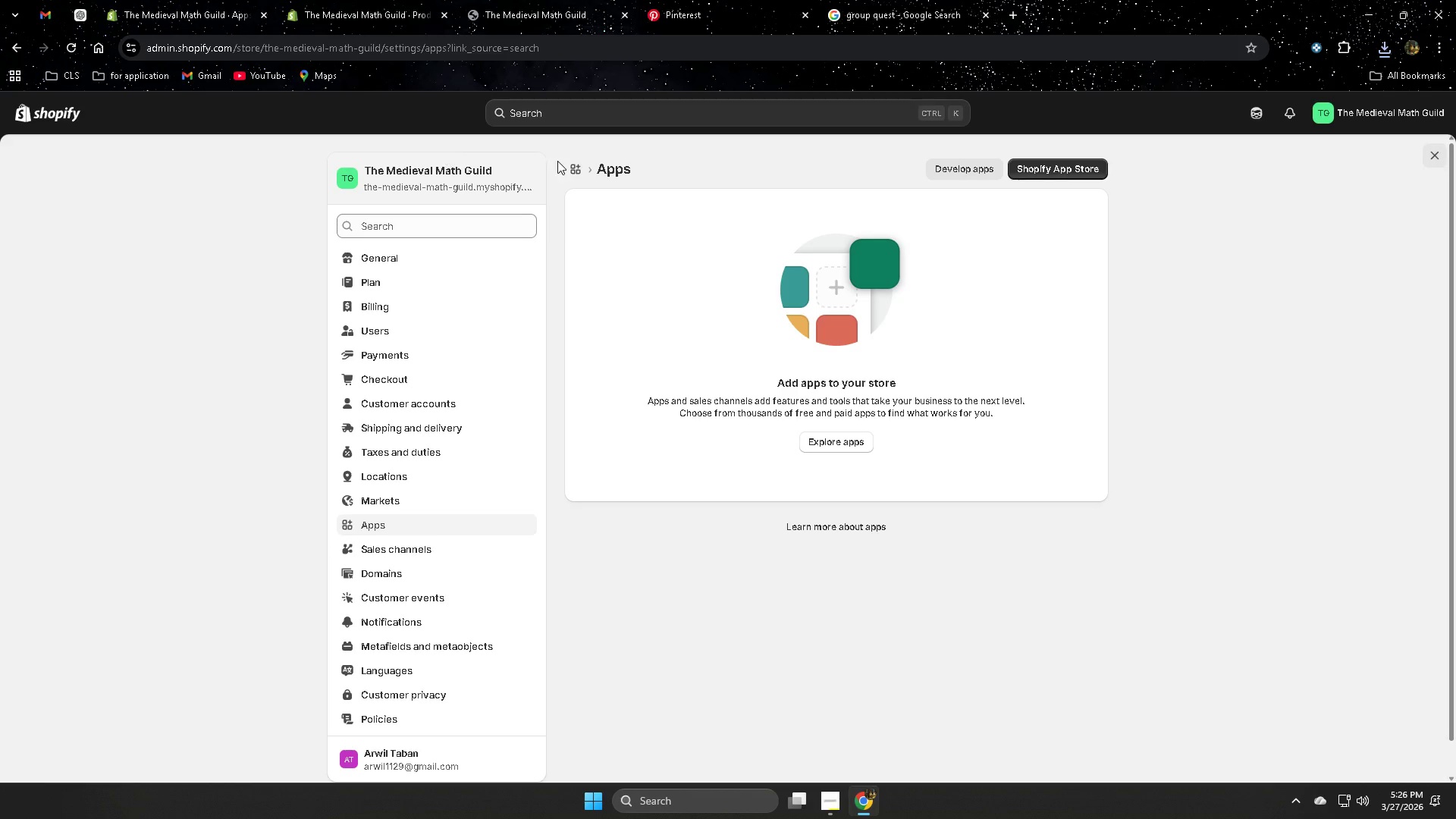 
left_click([370, 12])
 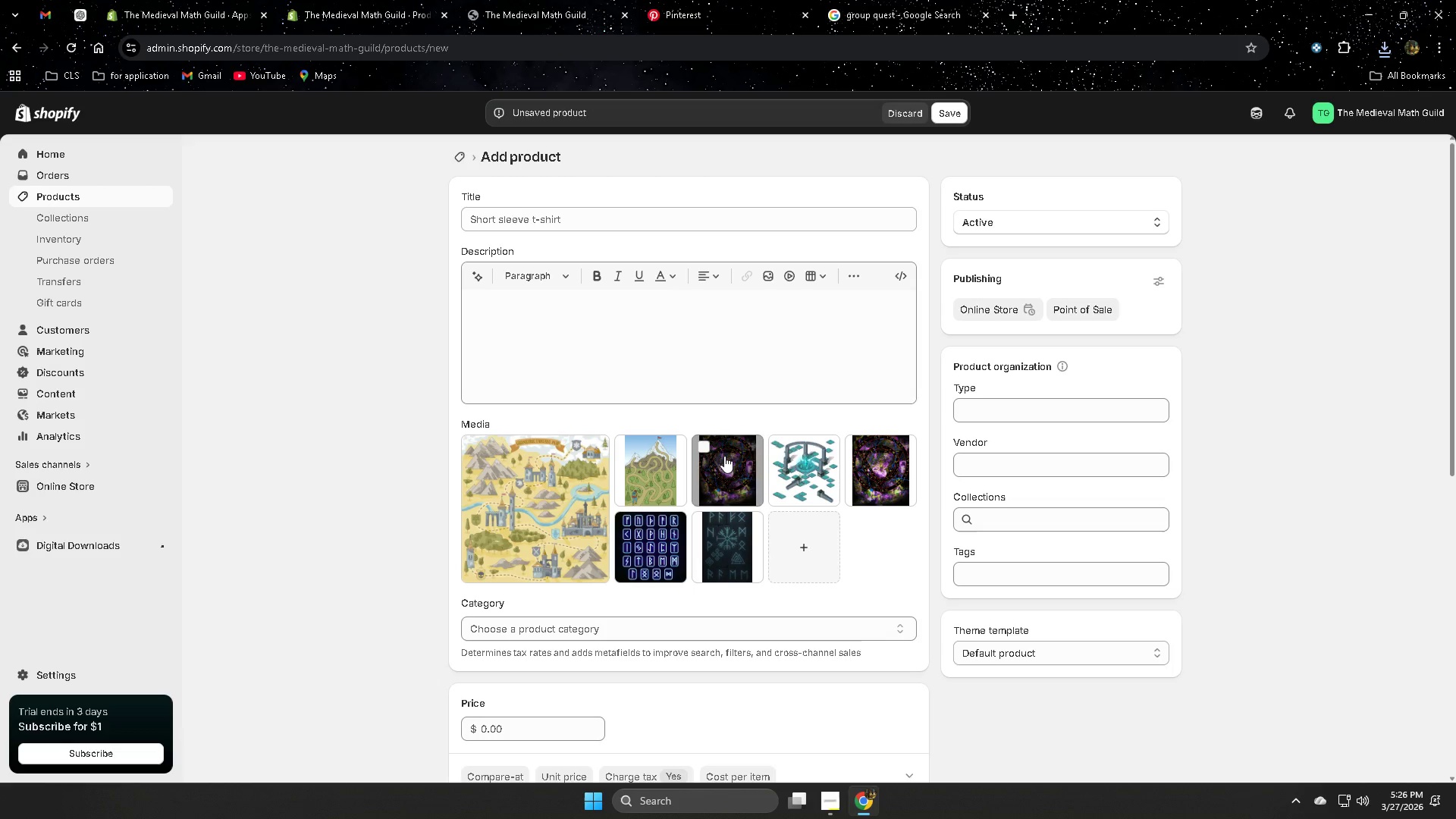 
scroll: coordinate [455, 599], scroll_direction: down, amount: 8.0
 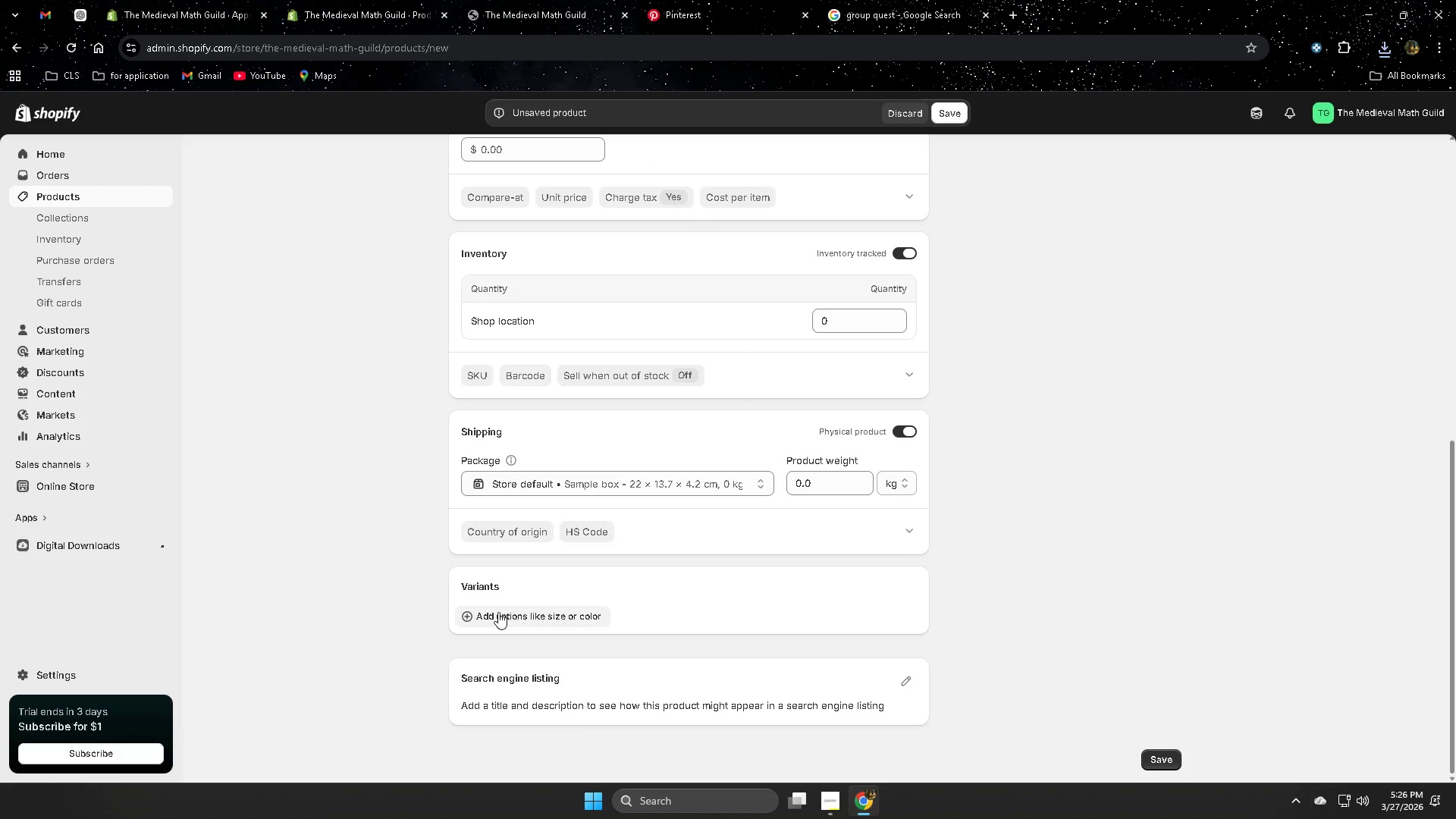 
left_click([497, 613])
 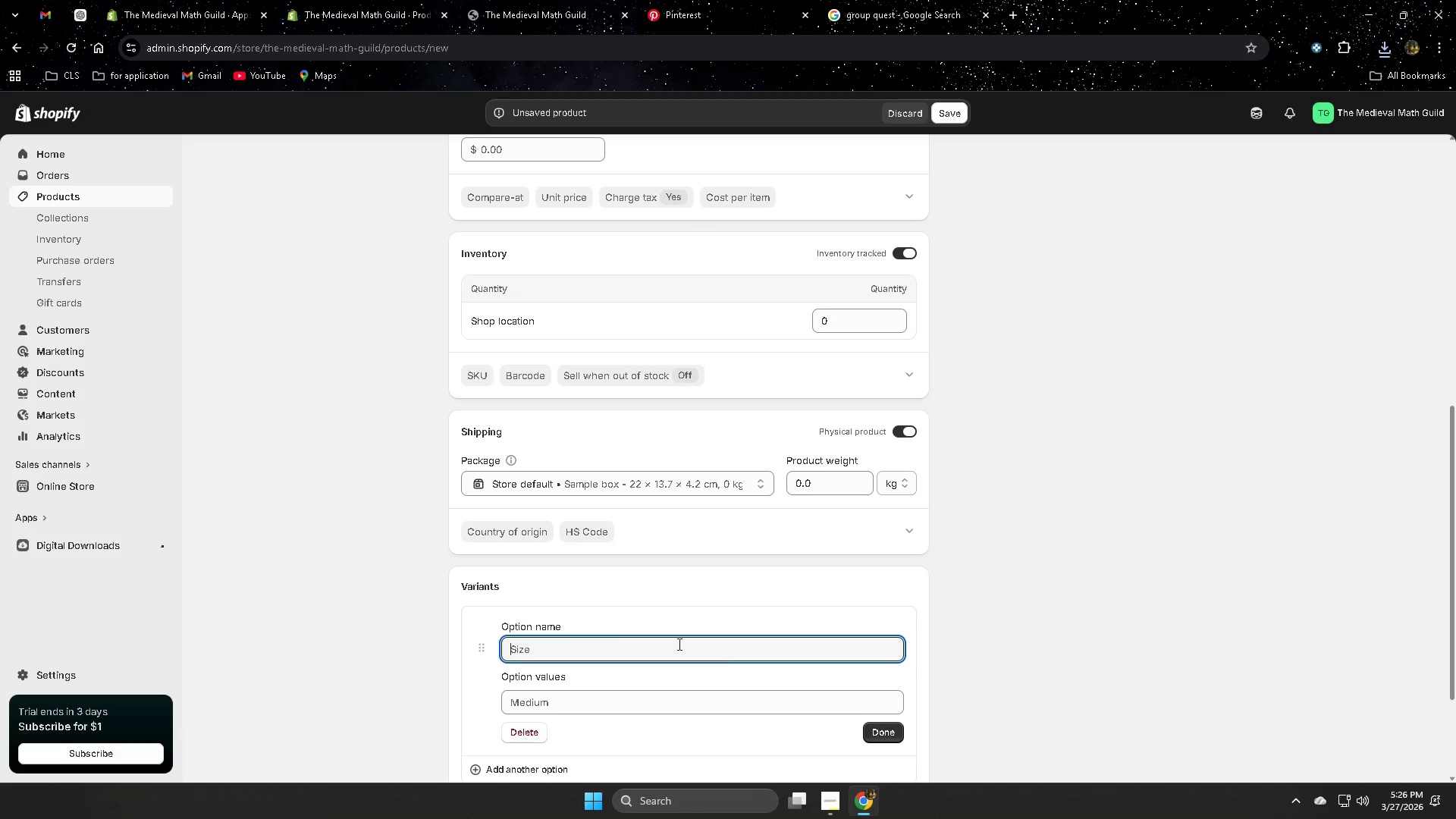 
scroll: coordinate [764, 657], scroll_direction: down, amount: 1.0
 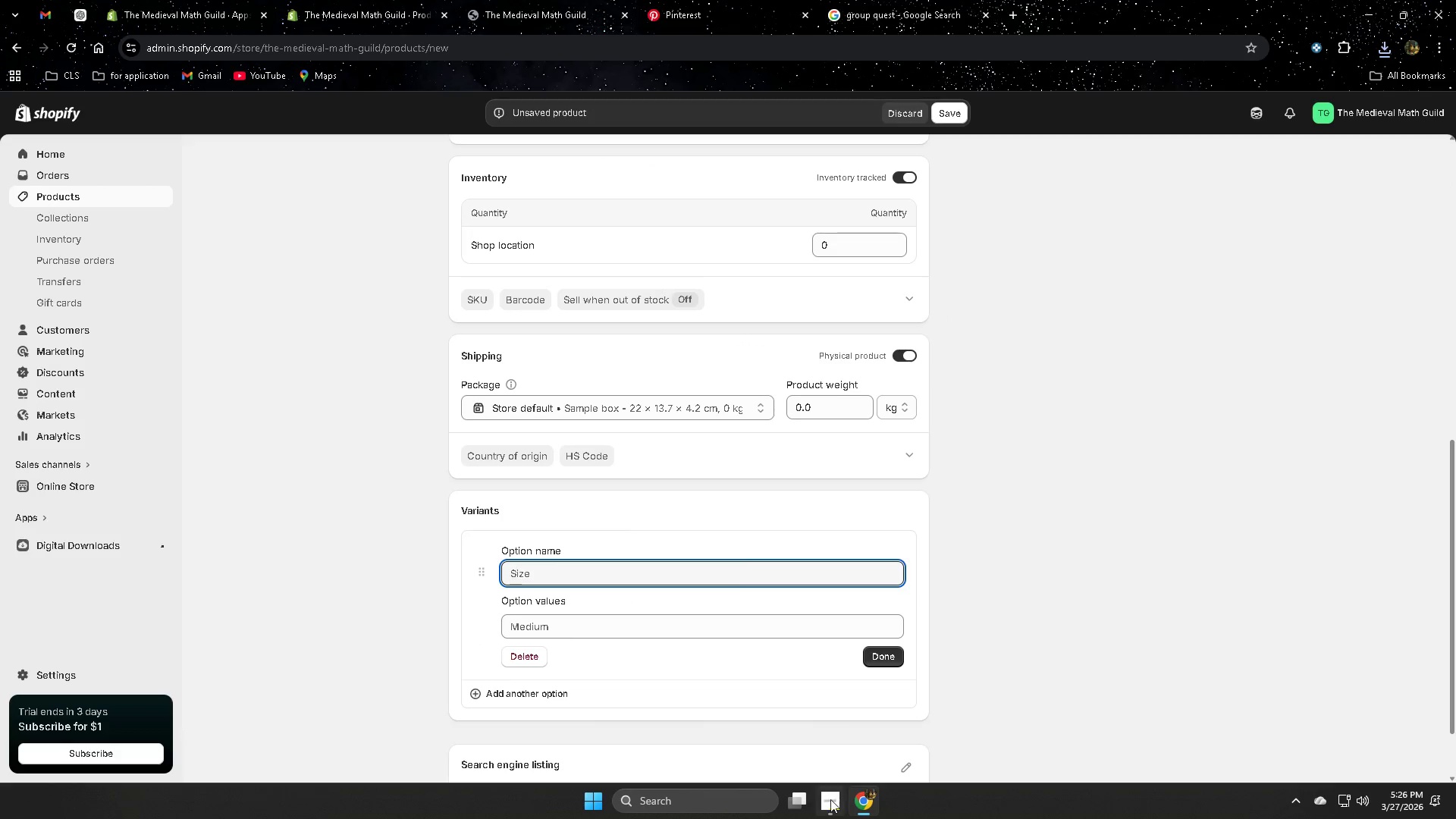 
left_click([87, 17])
 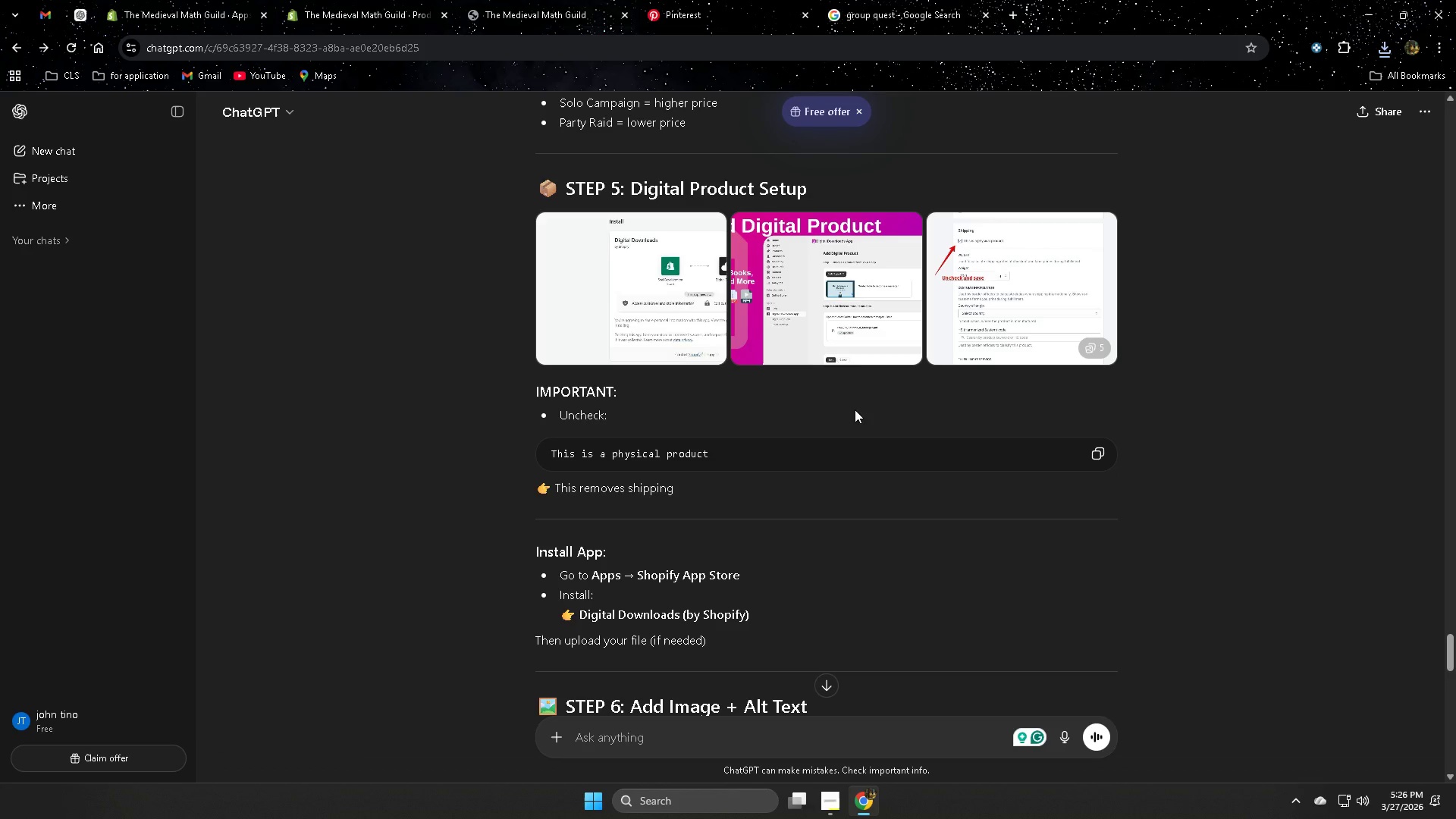 
scroll: coordinate [1055, 452], scroll_direction: up, amount: 5.0
 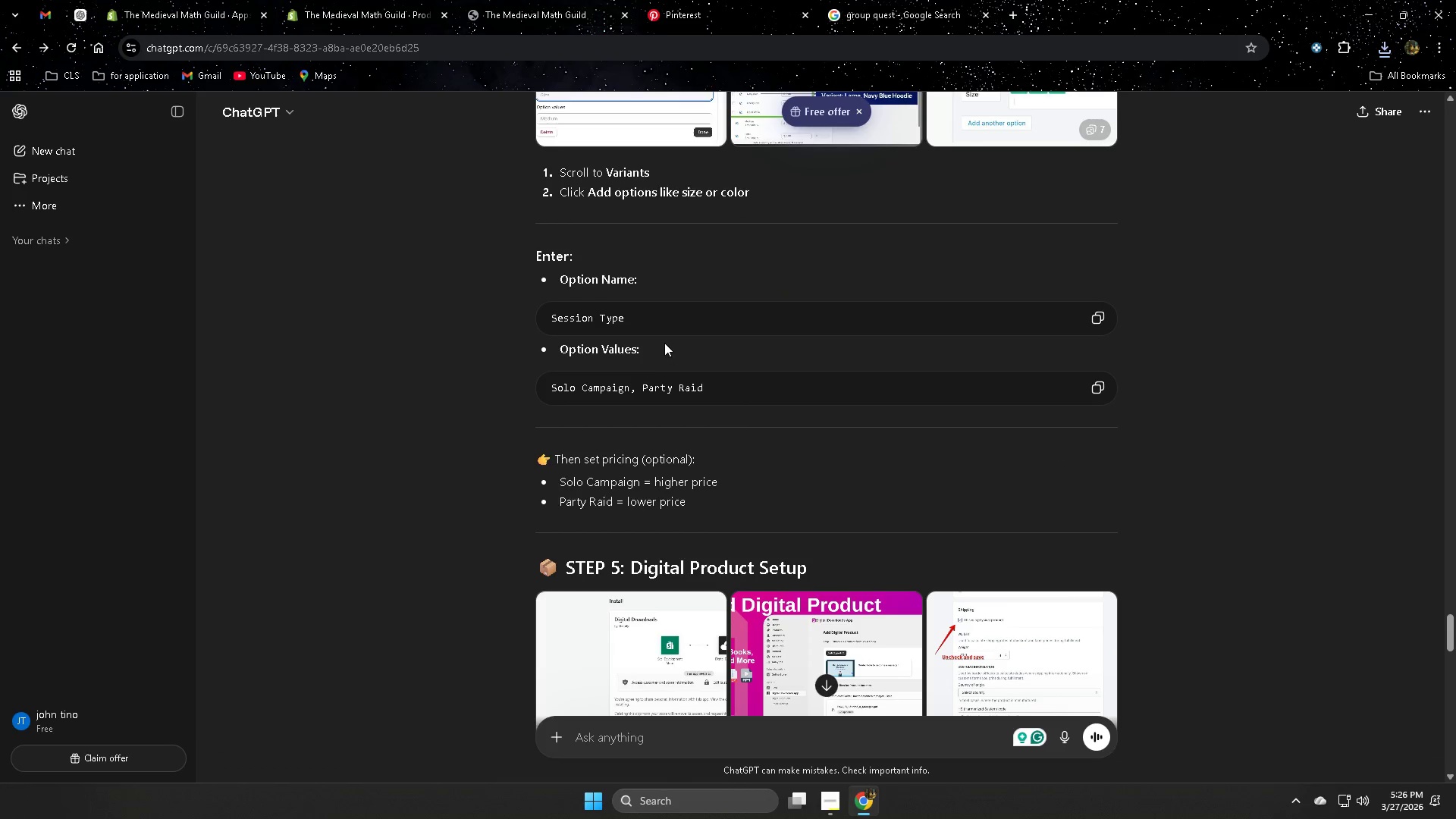 
double_click([658, 325])
 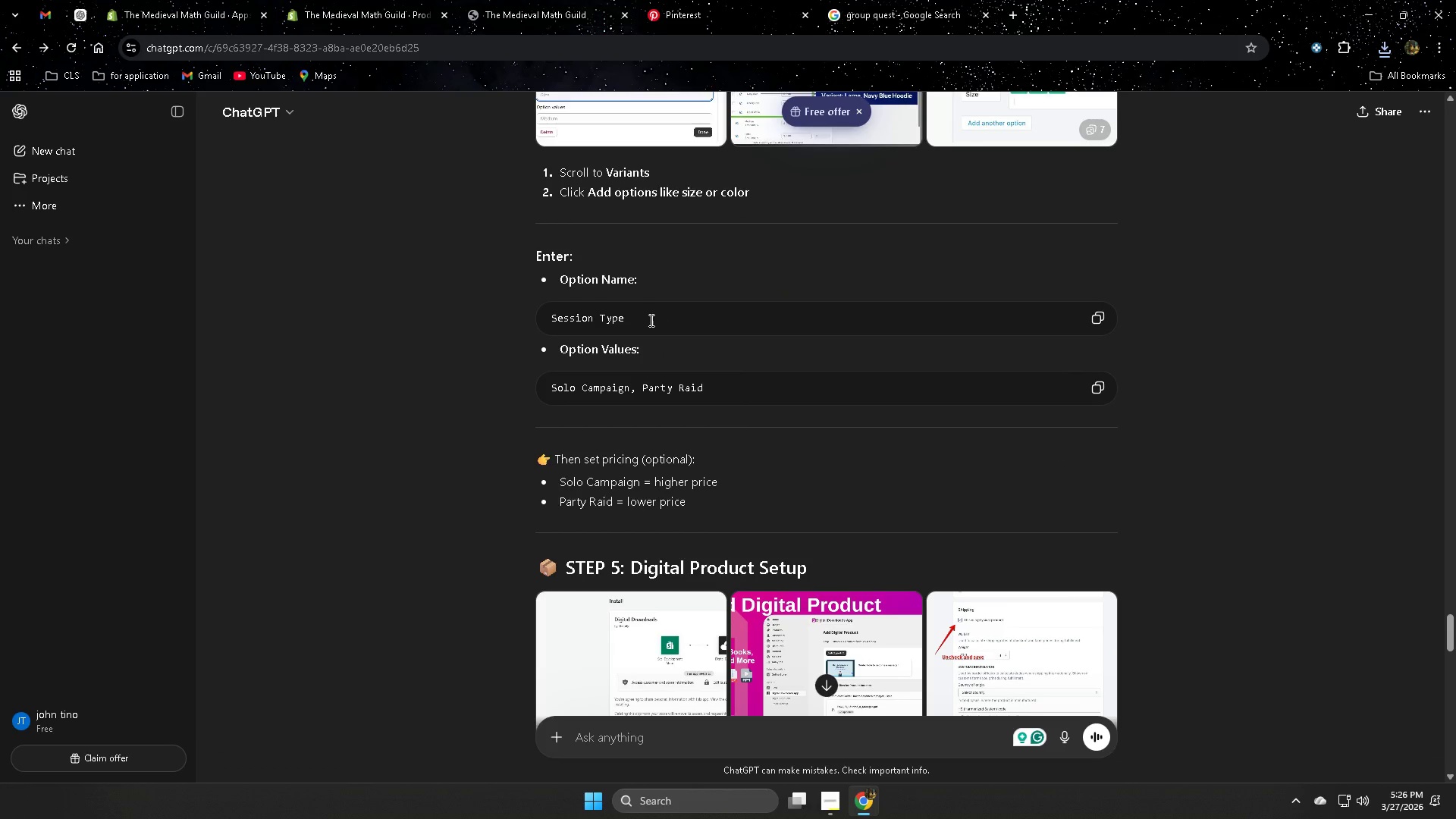 
left_click_drag(start_coordinate=[649, 319], to_coordinate=[518, 312])
 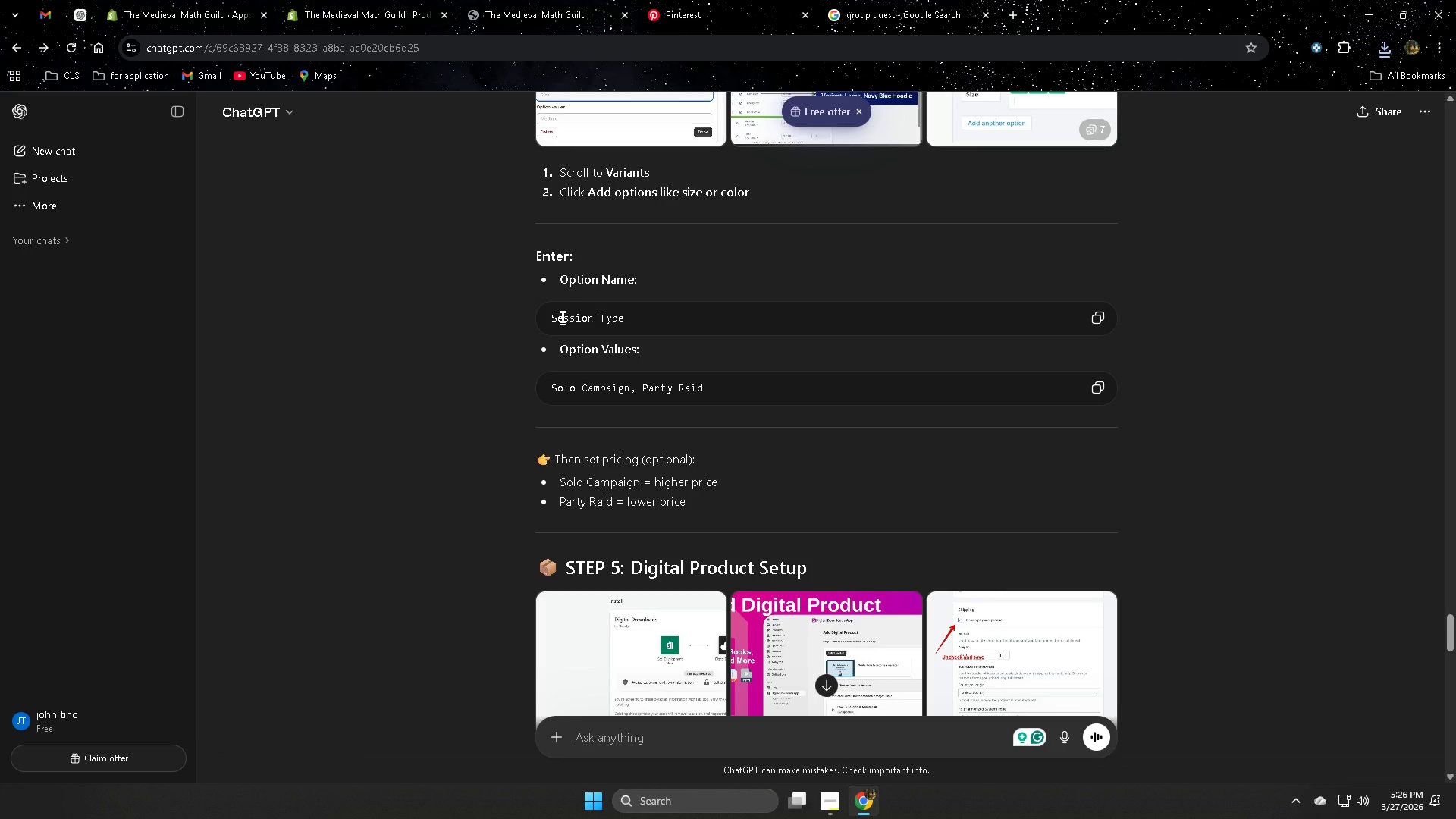 
left_click([561, 317])
 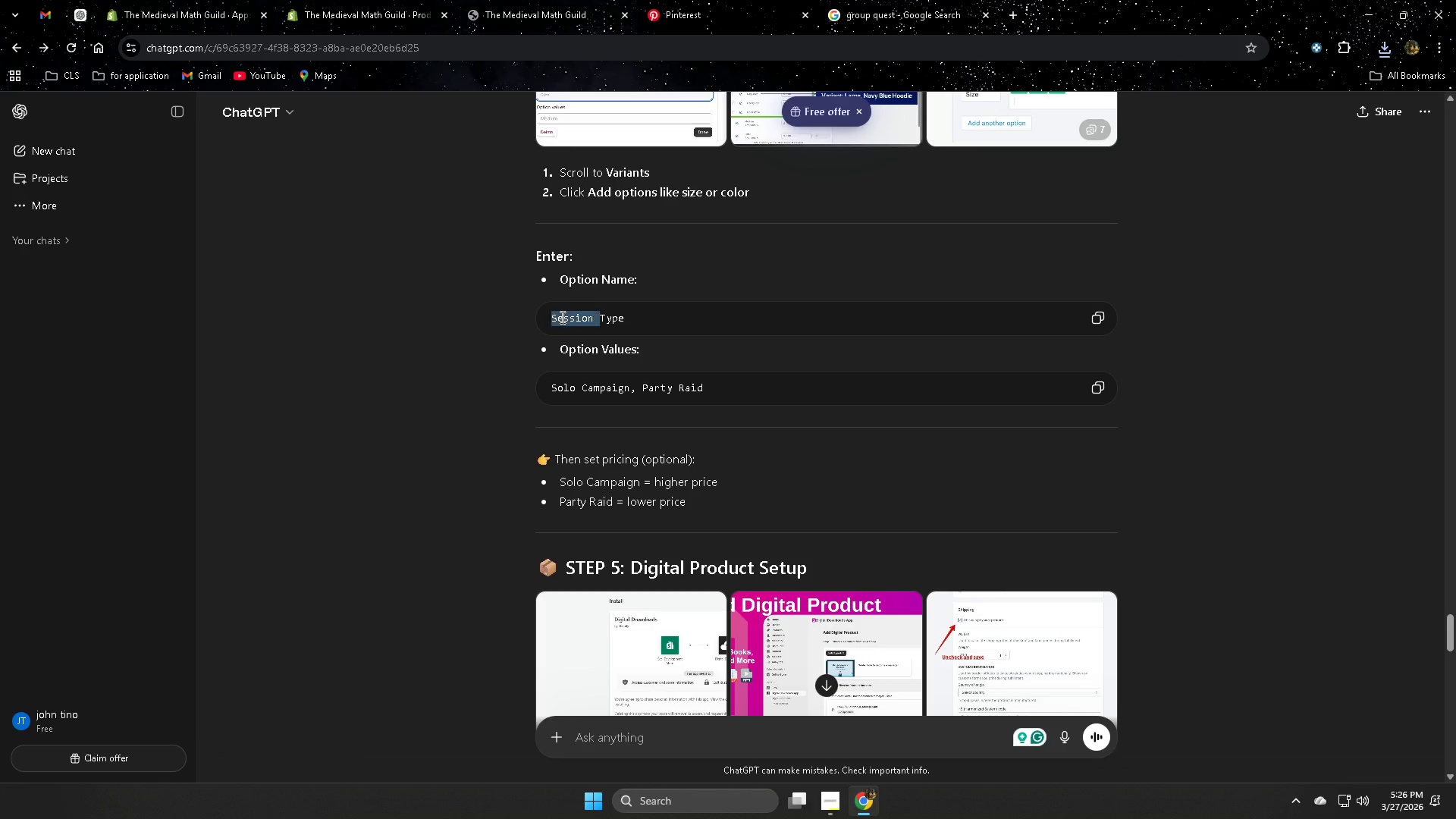 
left_click_drag(start_coordinate=[561, 317], to_coordinate=[661, 324])
 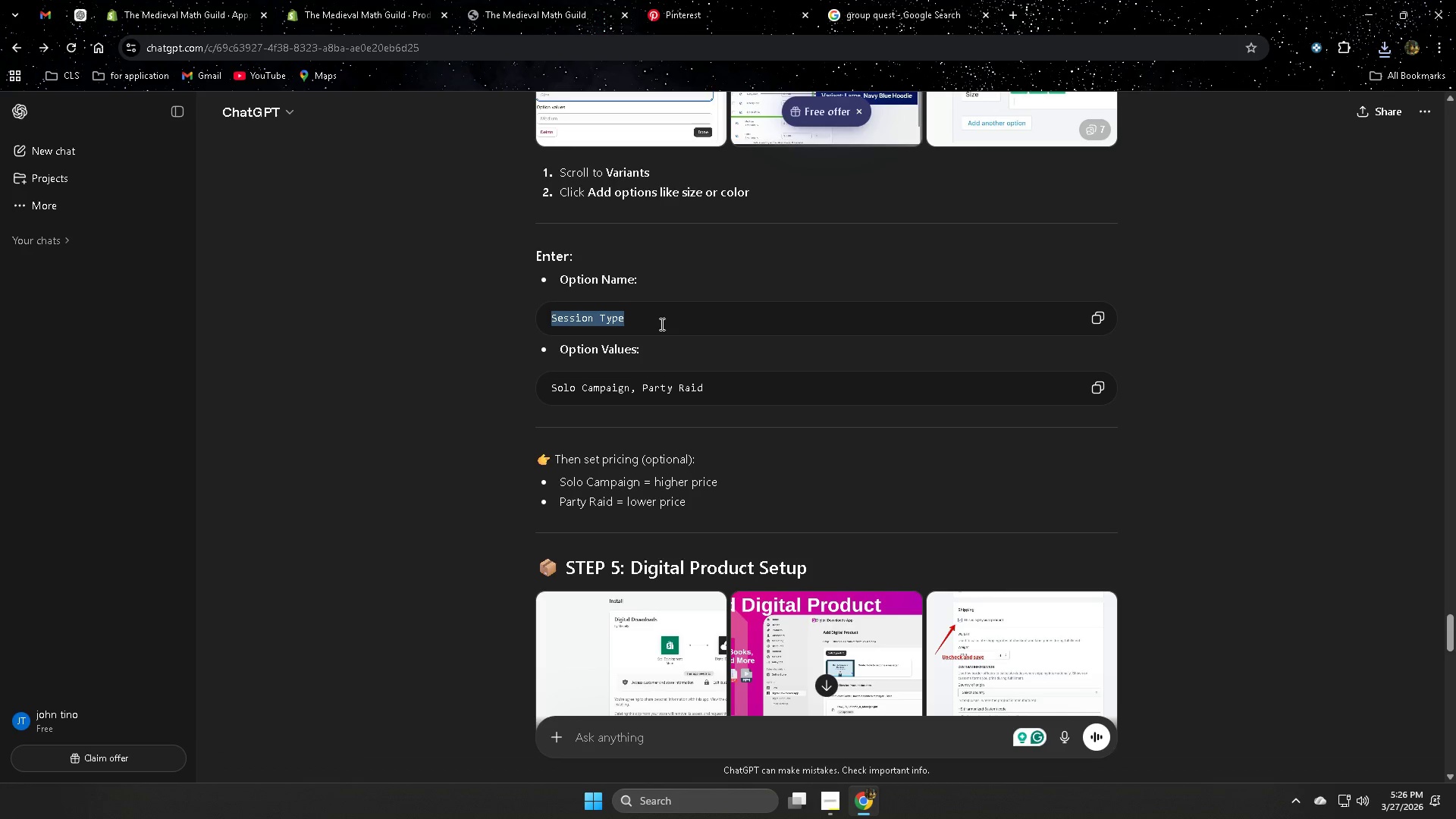 
key(Control+ControlLeft)
 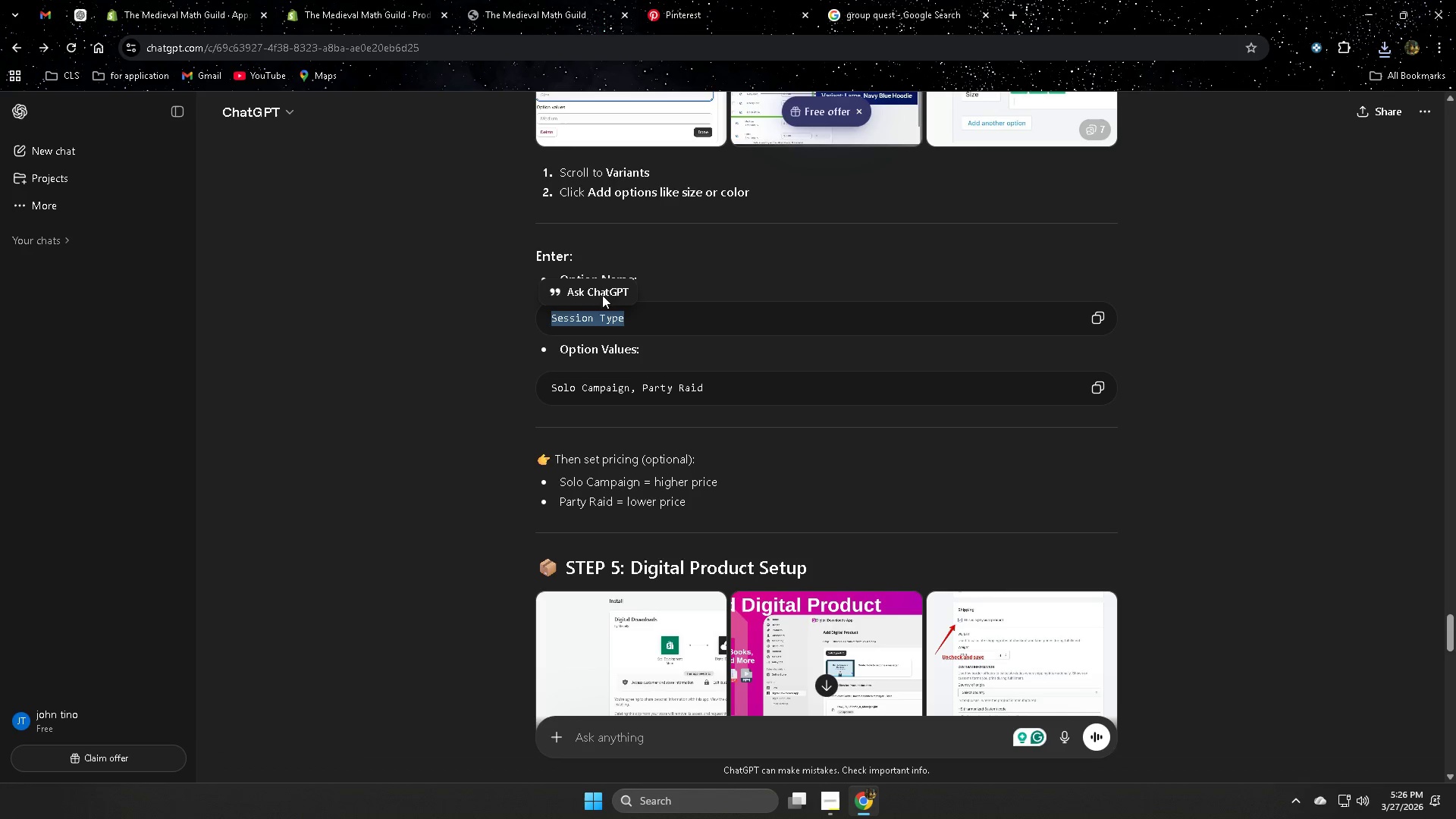 
key(Control+C)
 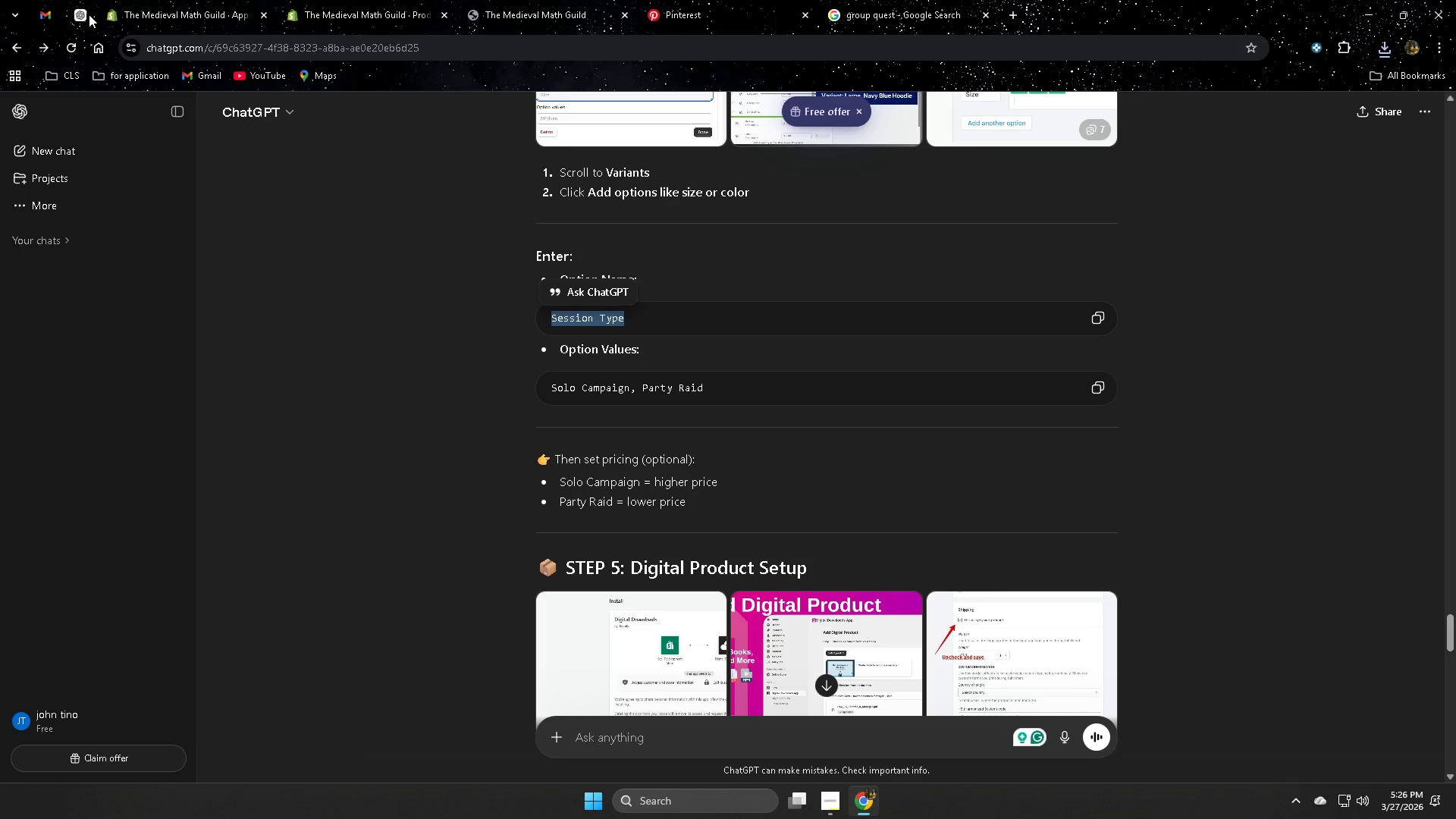 
left_click([207, 8])
 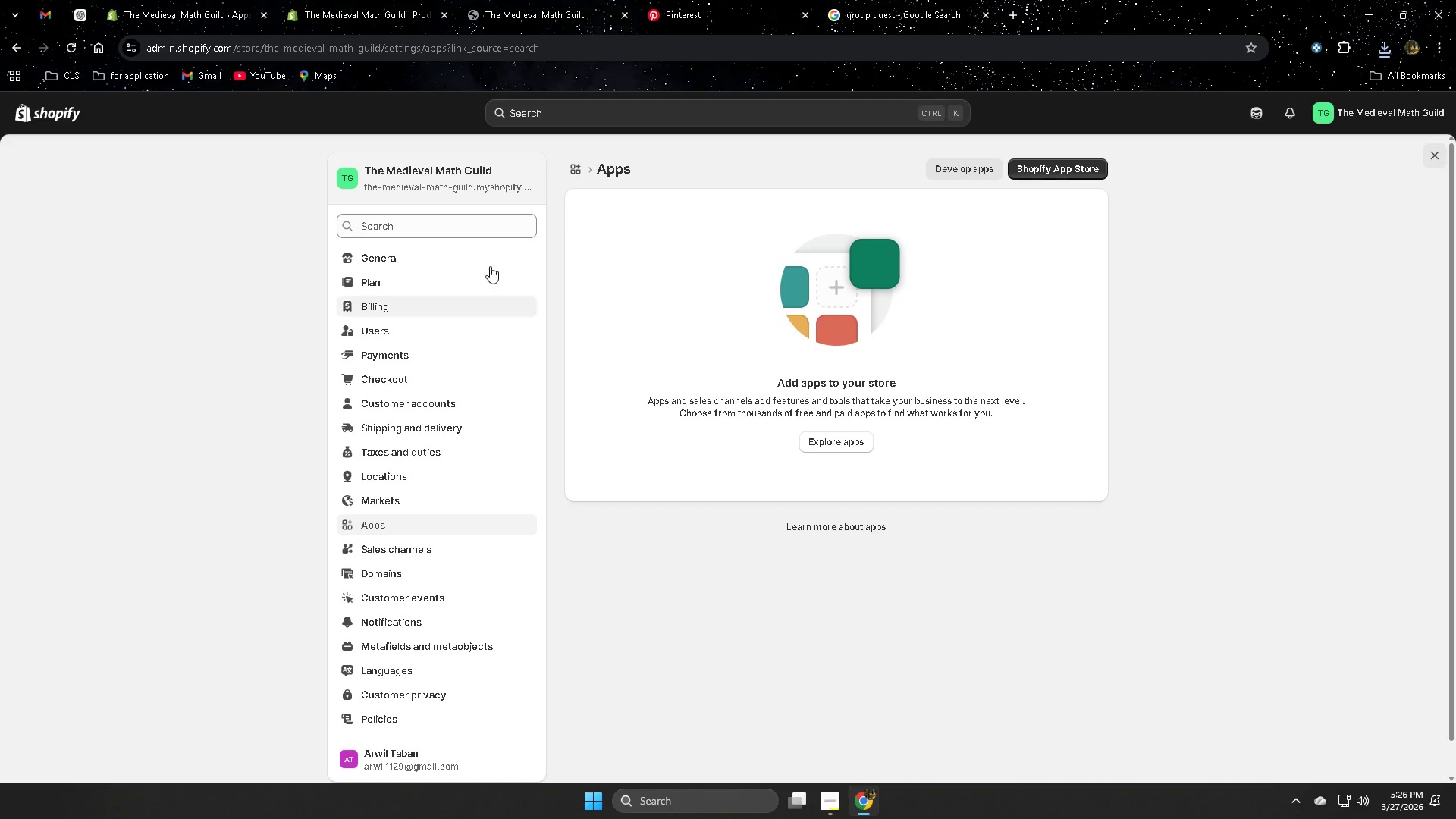 
left_click([398, 5])
 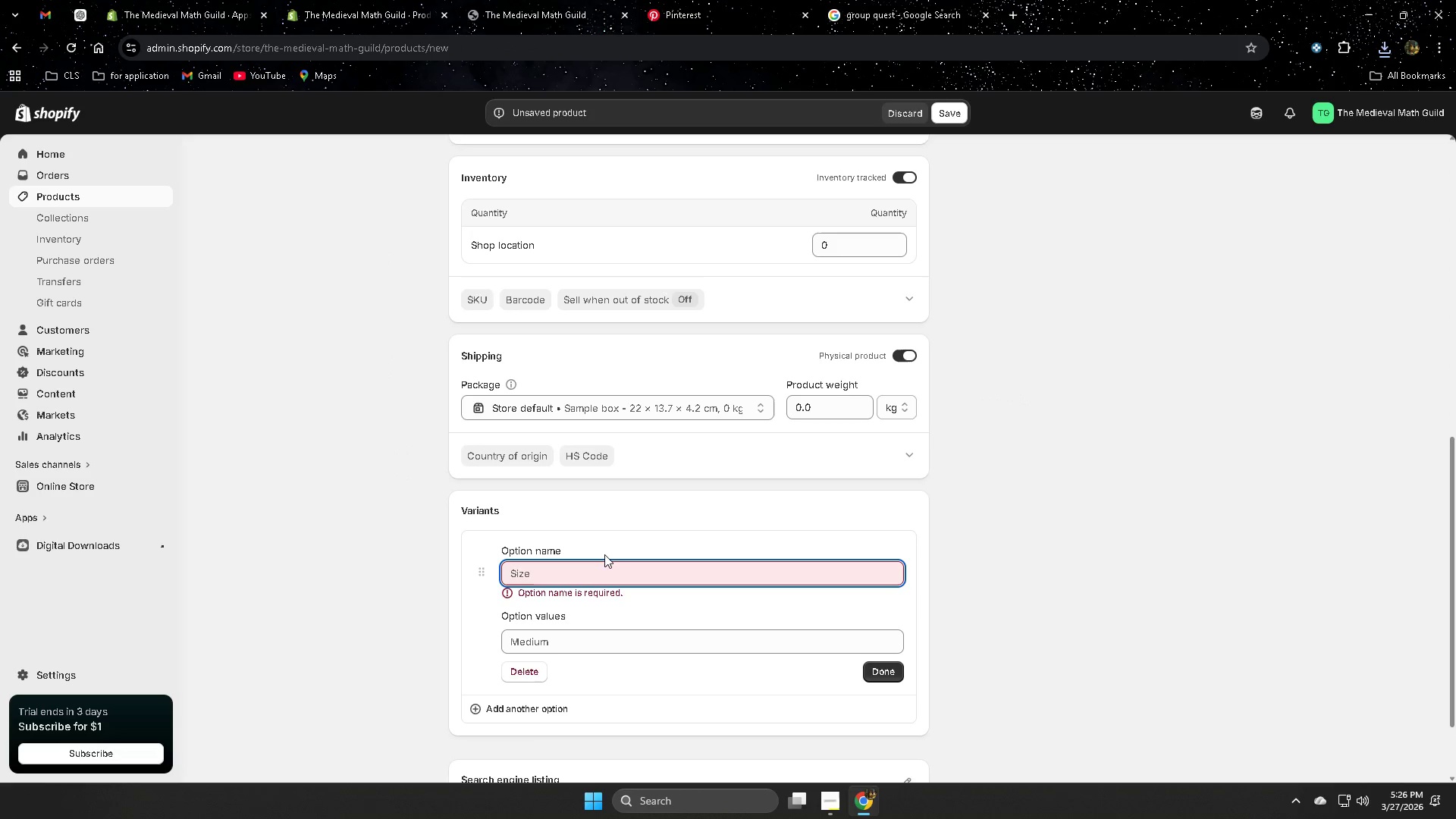 
key(Control+V)
 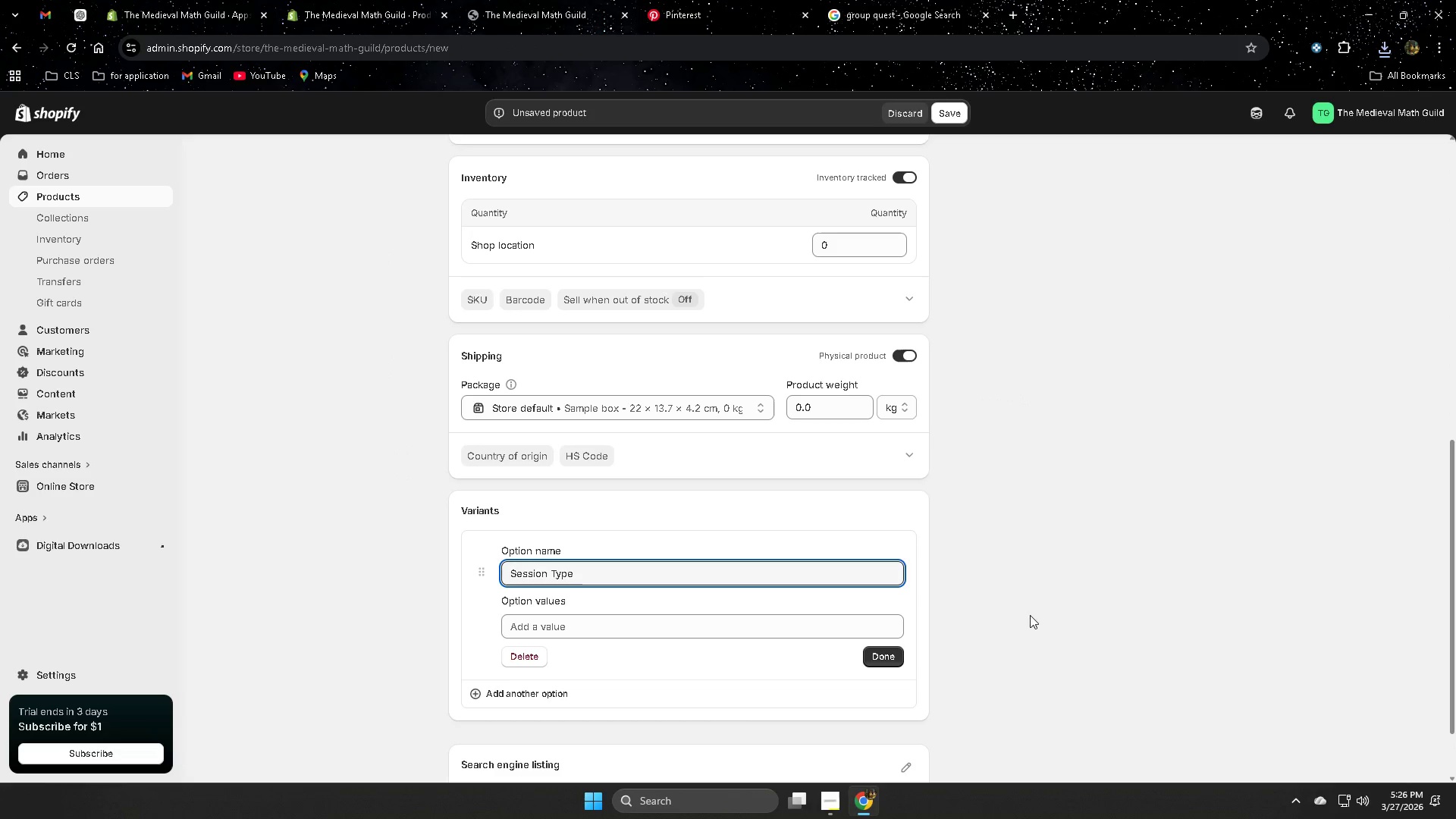 
scroll: coordinate [1128, 599], scroll_direction: down, amount: 2.0
 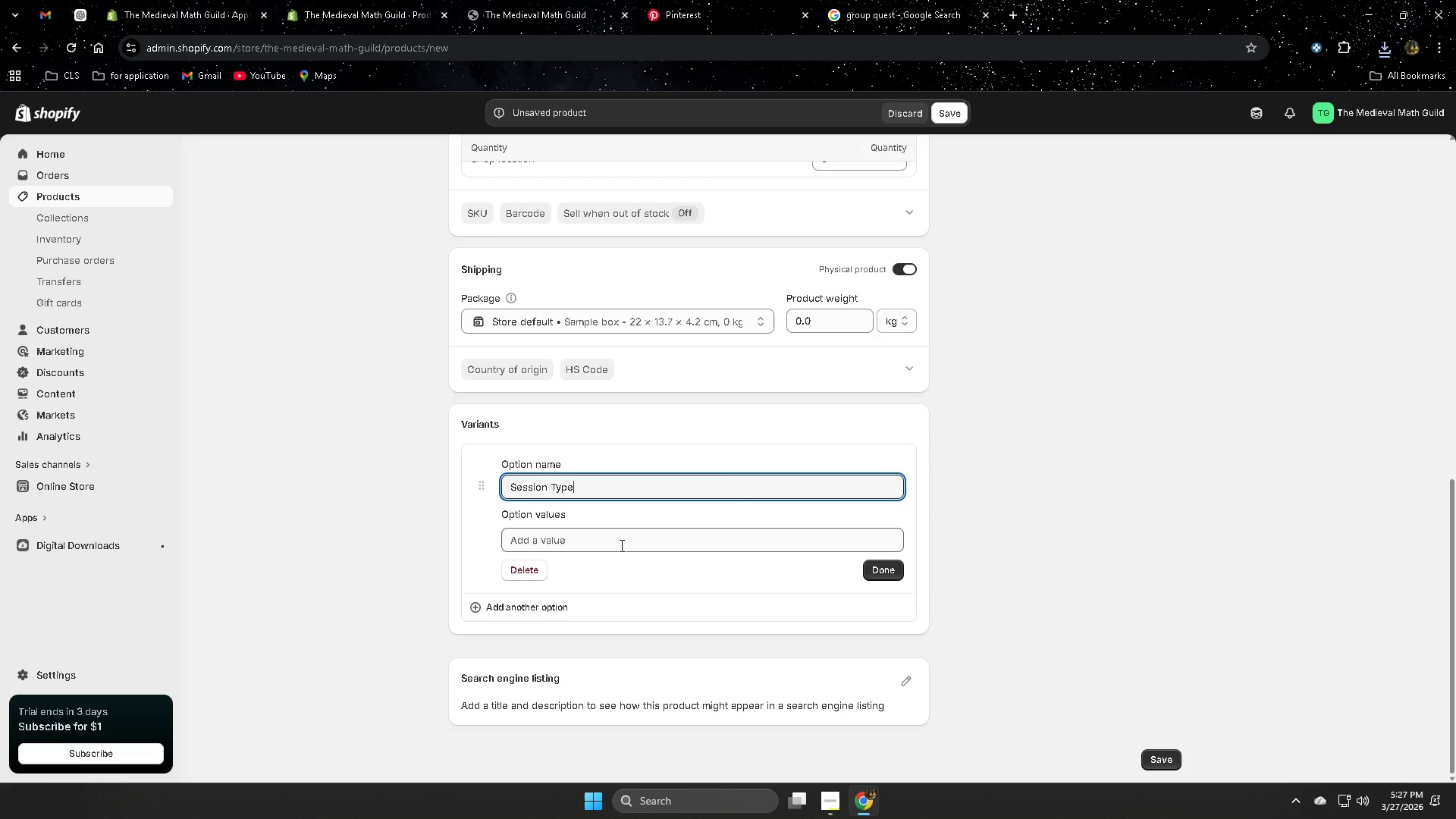 
left_click([620, 540])
 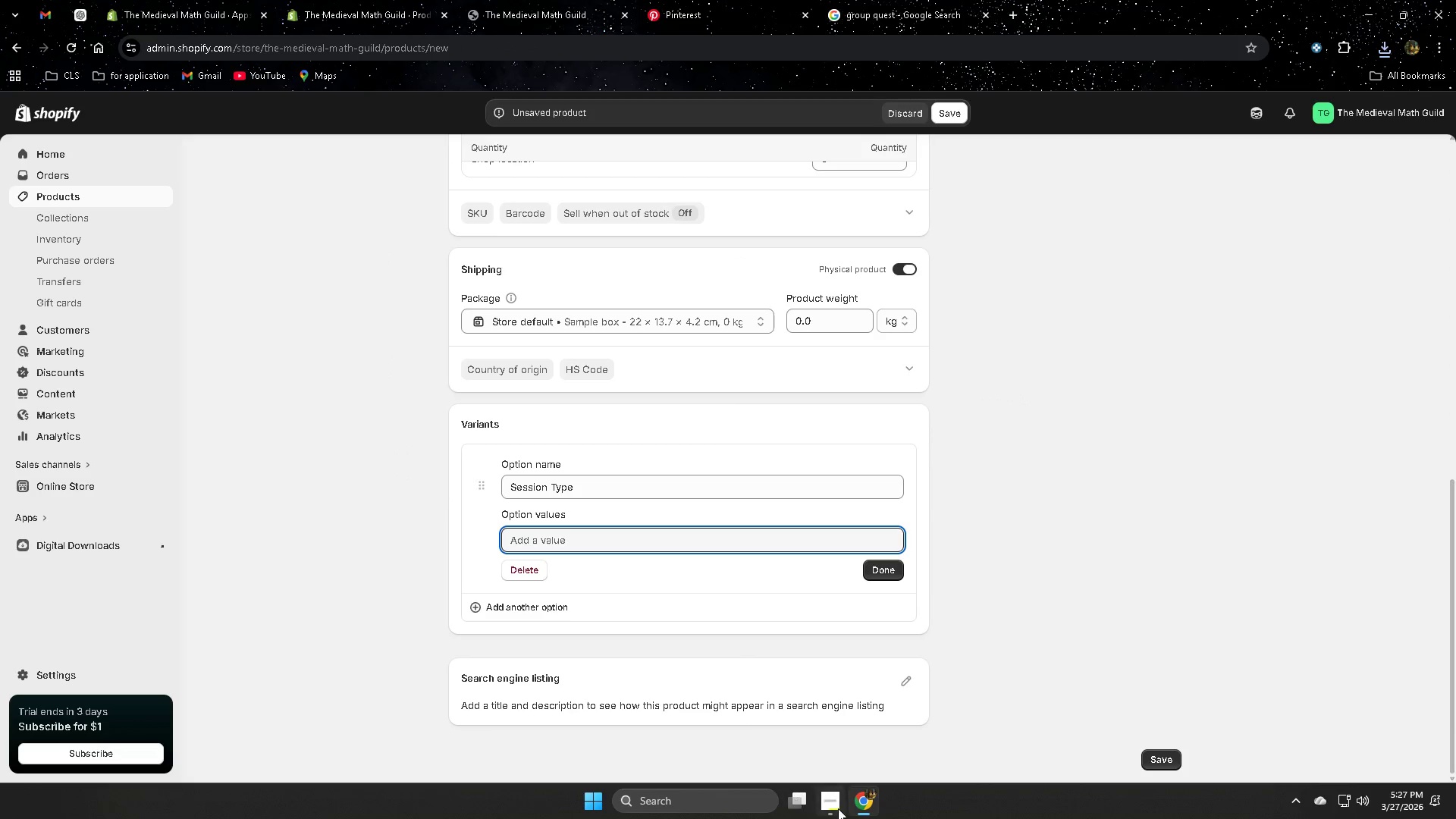 
left_click([832, 802])